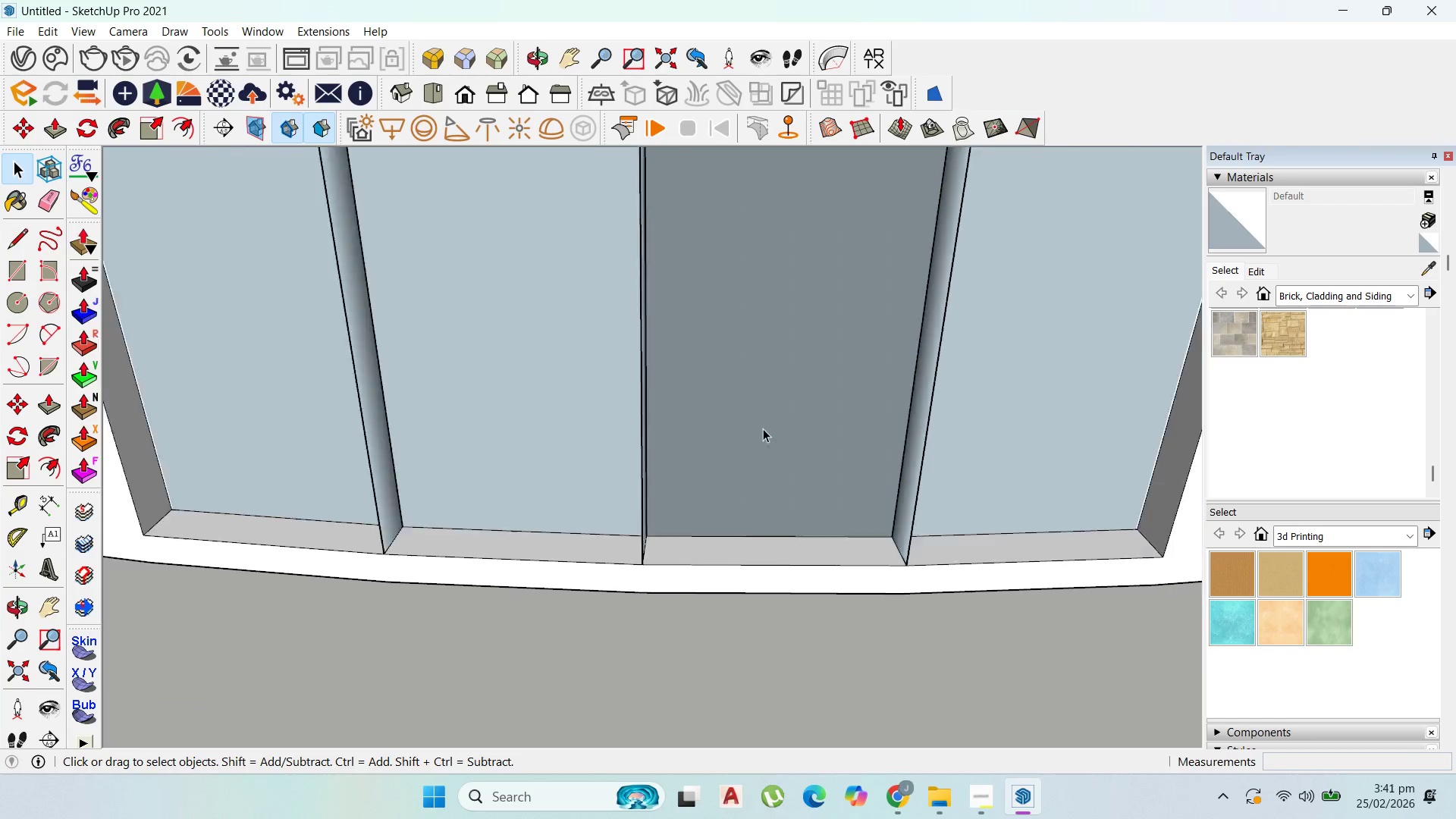 
left_click([538, 406])
 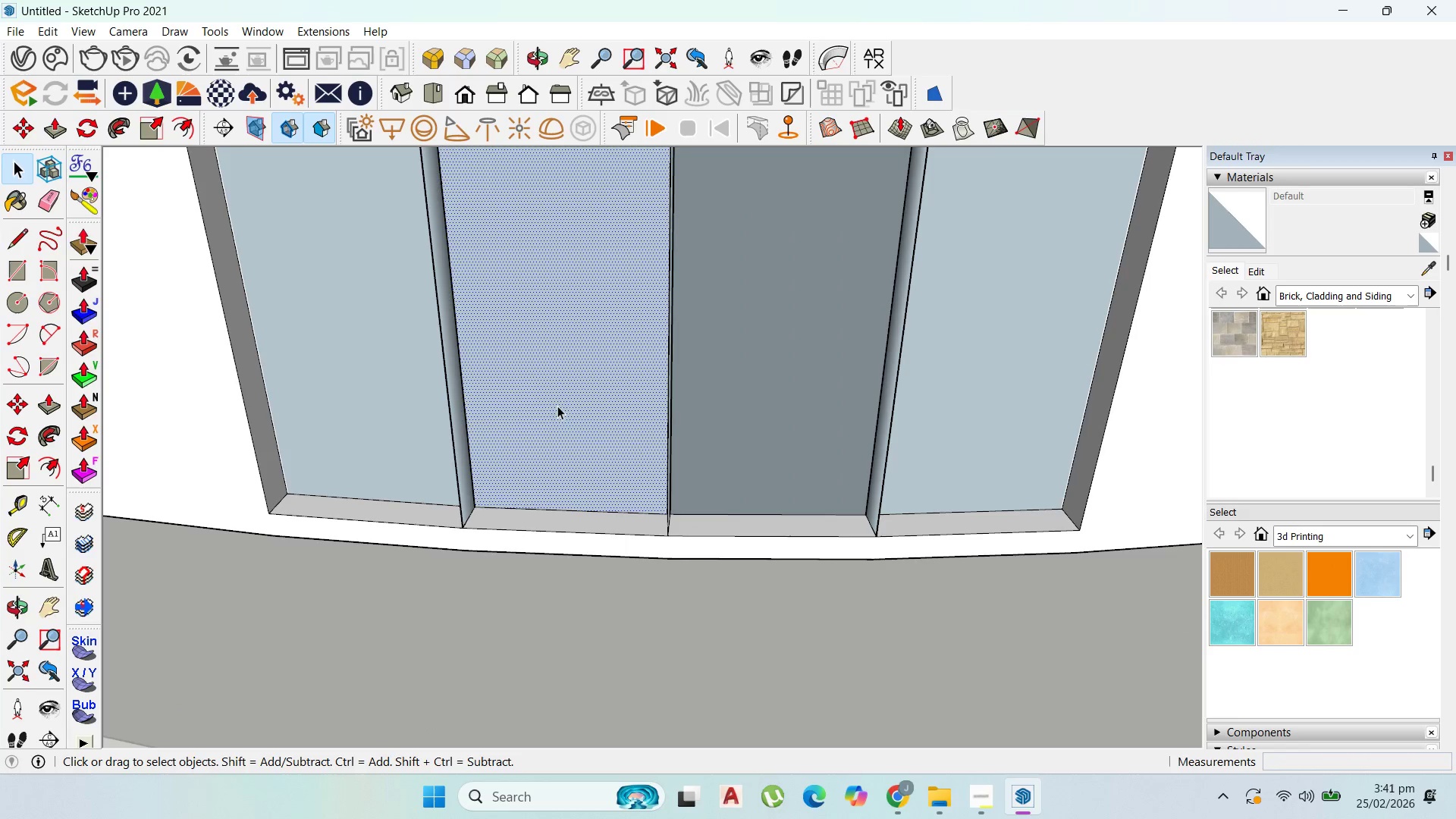 
scroll: coordinate [763, 428], scroll_direction: down, amount: 4.0
 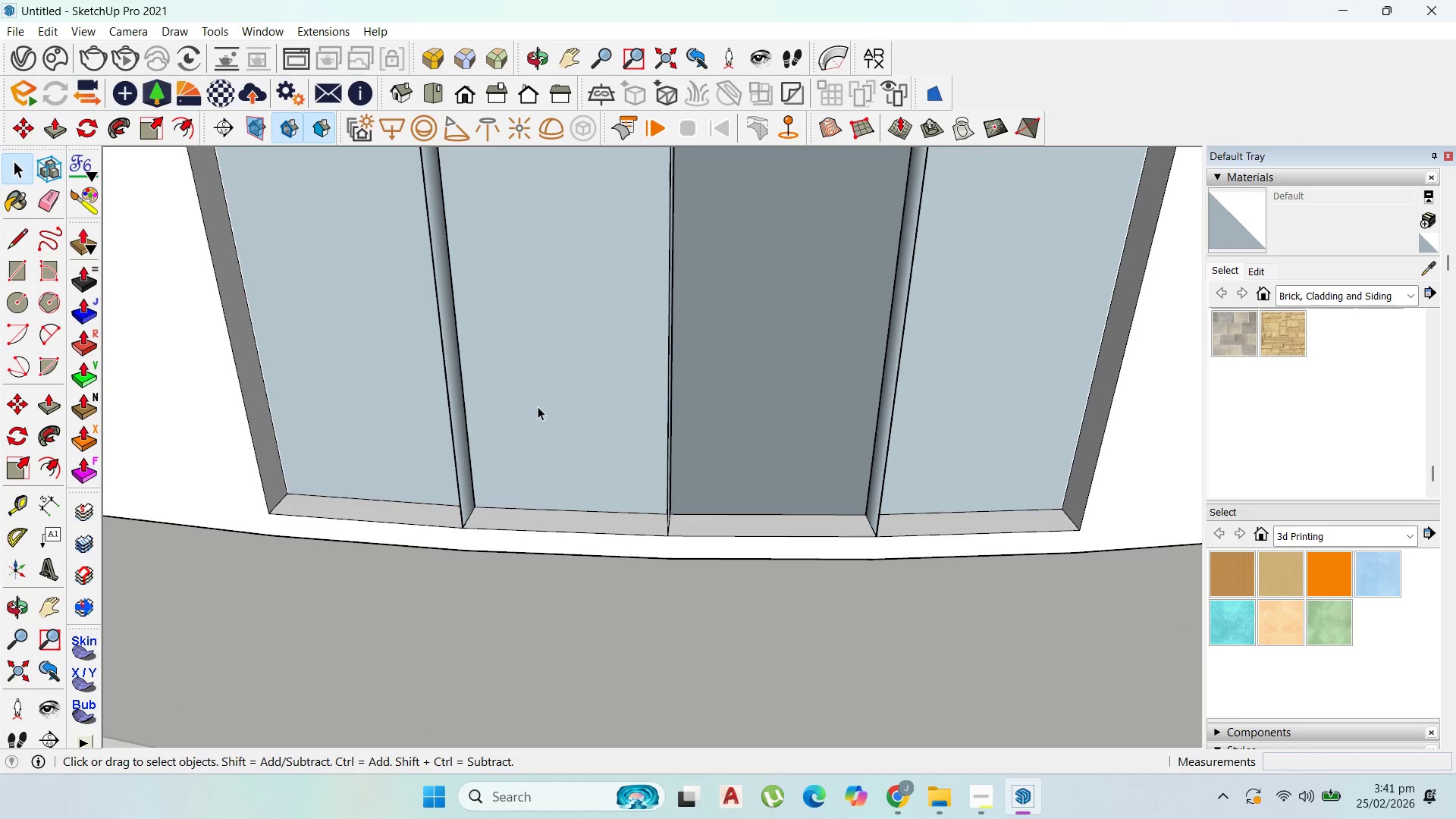 
key(Delete)
 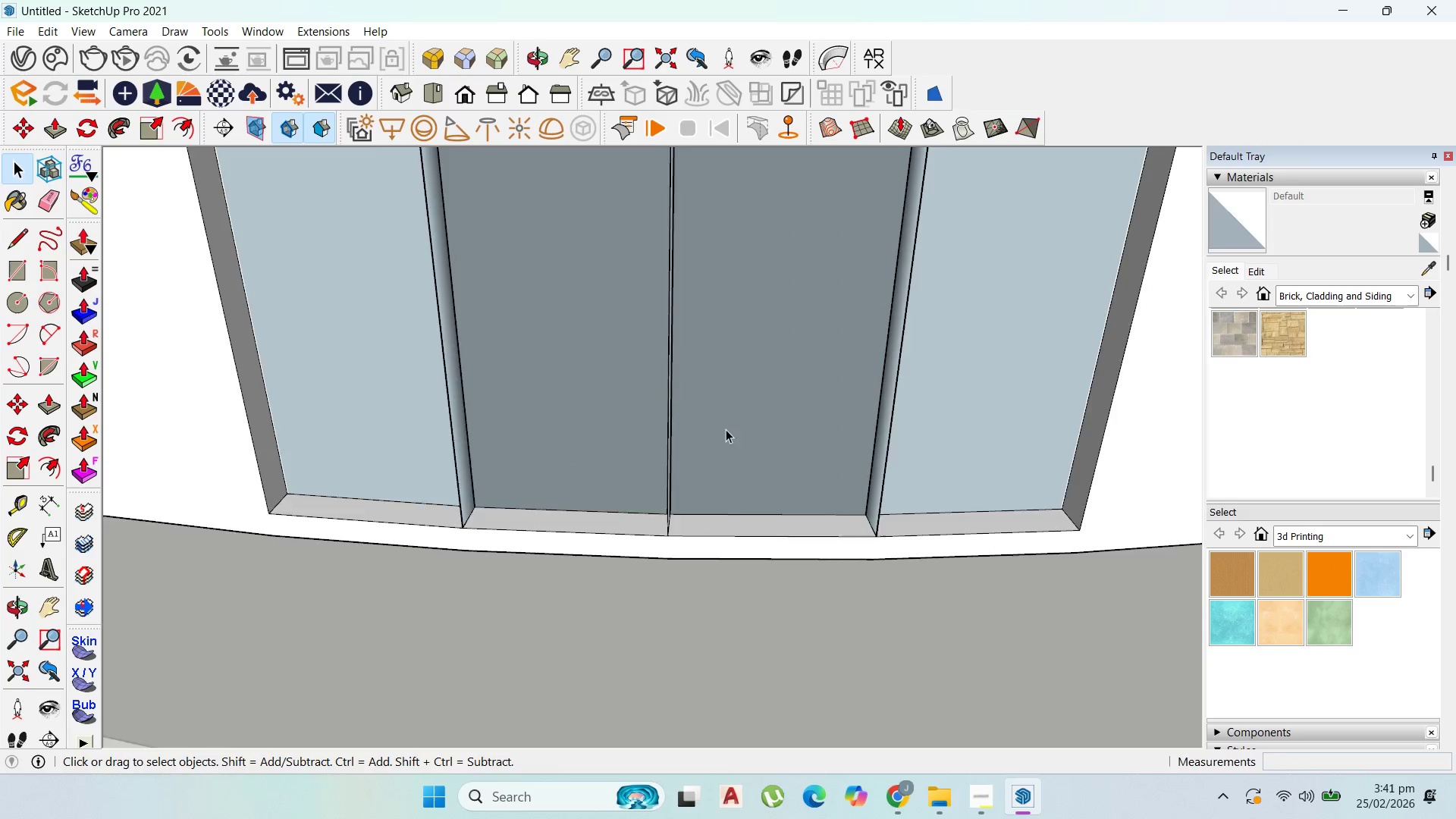 
scroll: coordinate [879, 461], scroll_direction: up, amount: 5.0
 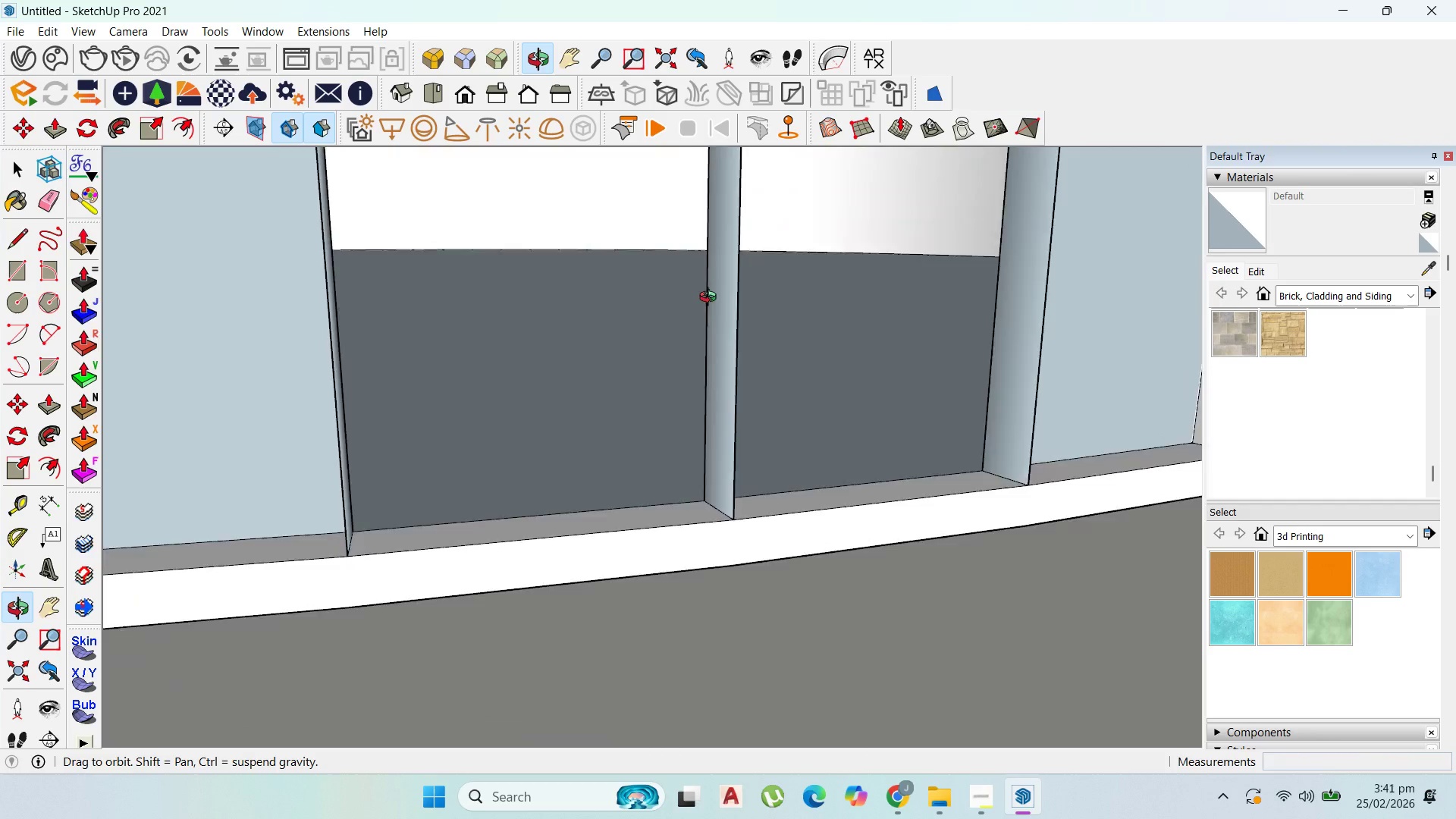 
left_click([918, 370])
 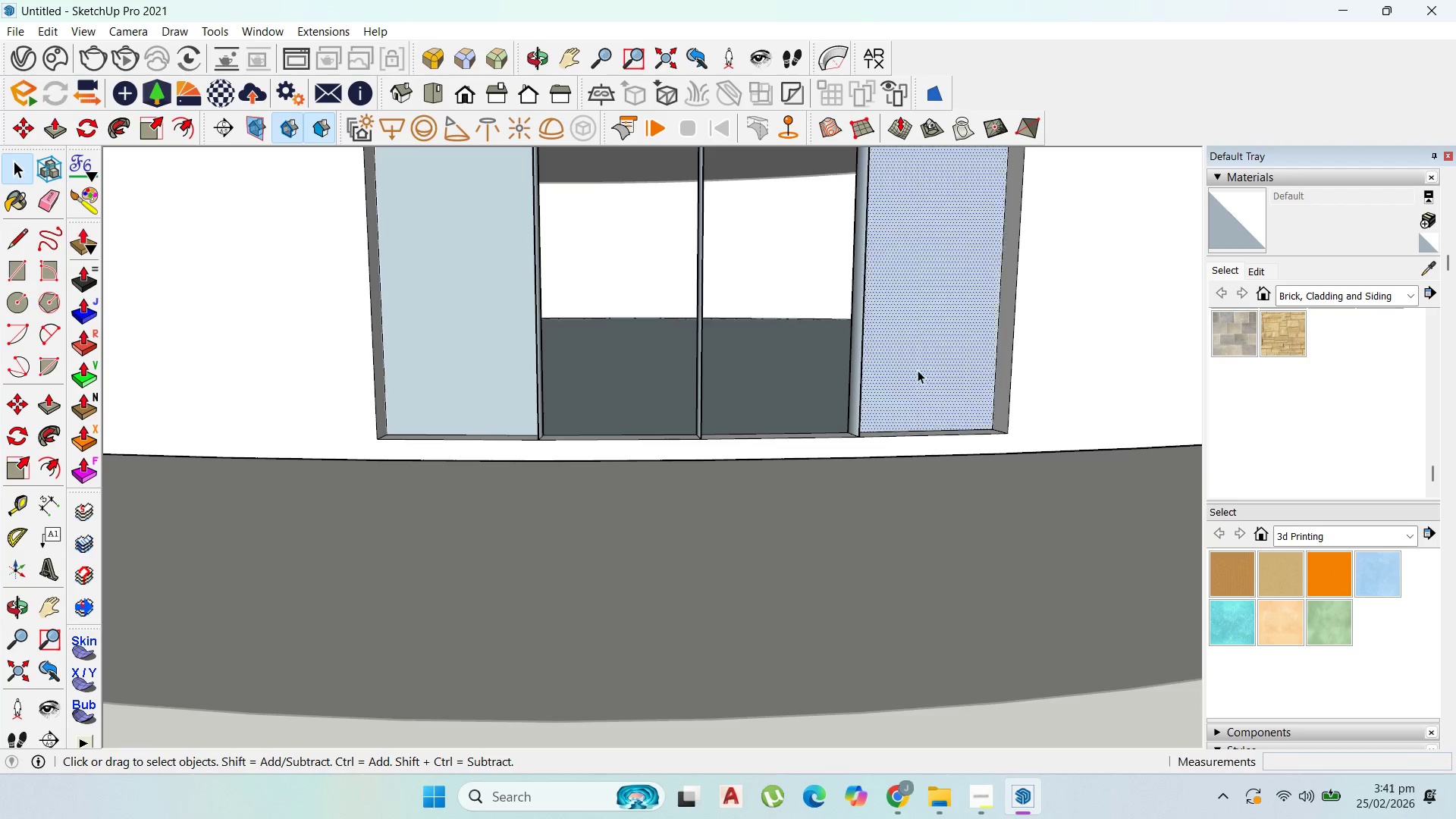 
scroll: coordinate [713, 391], scroll_direction: down, amount: 4.0
 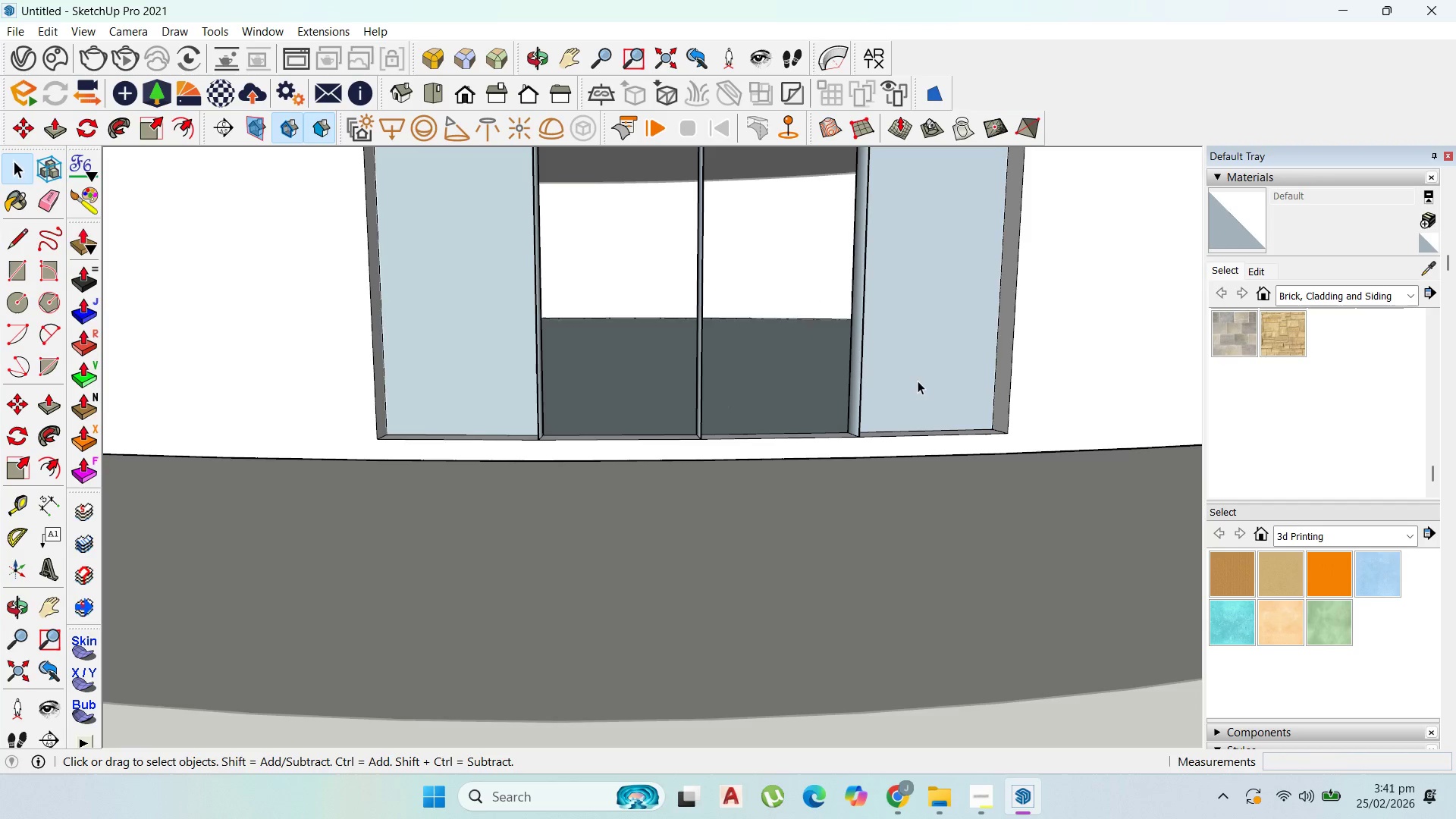 
key(Delete)
 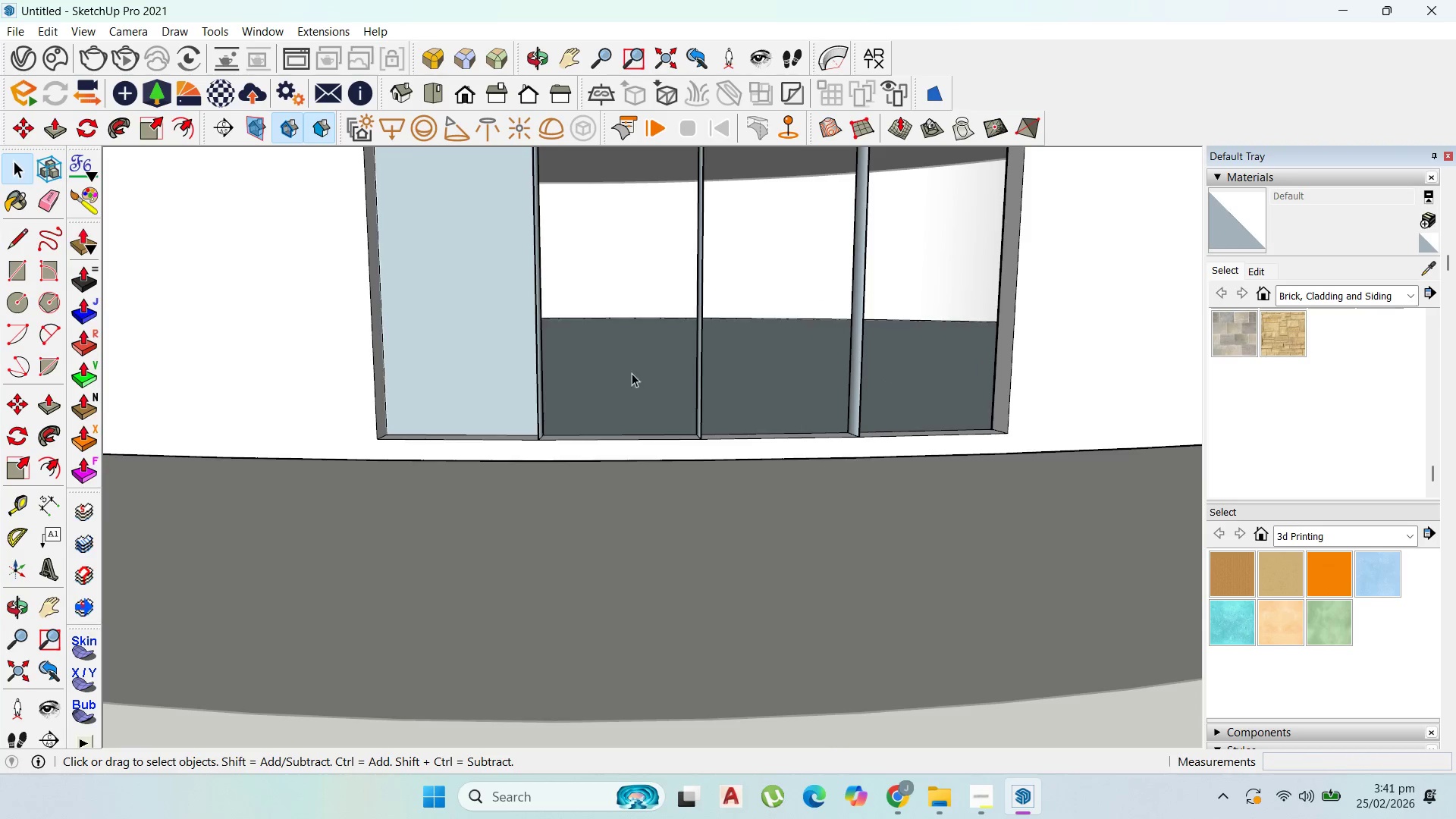 
scroll: coordinate [642, 393], scroll_direction: down, amount: 3.0
 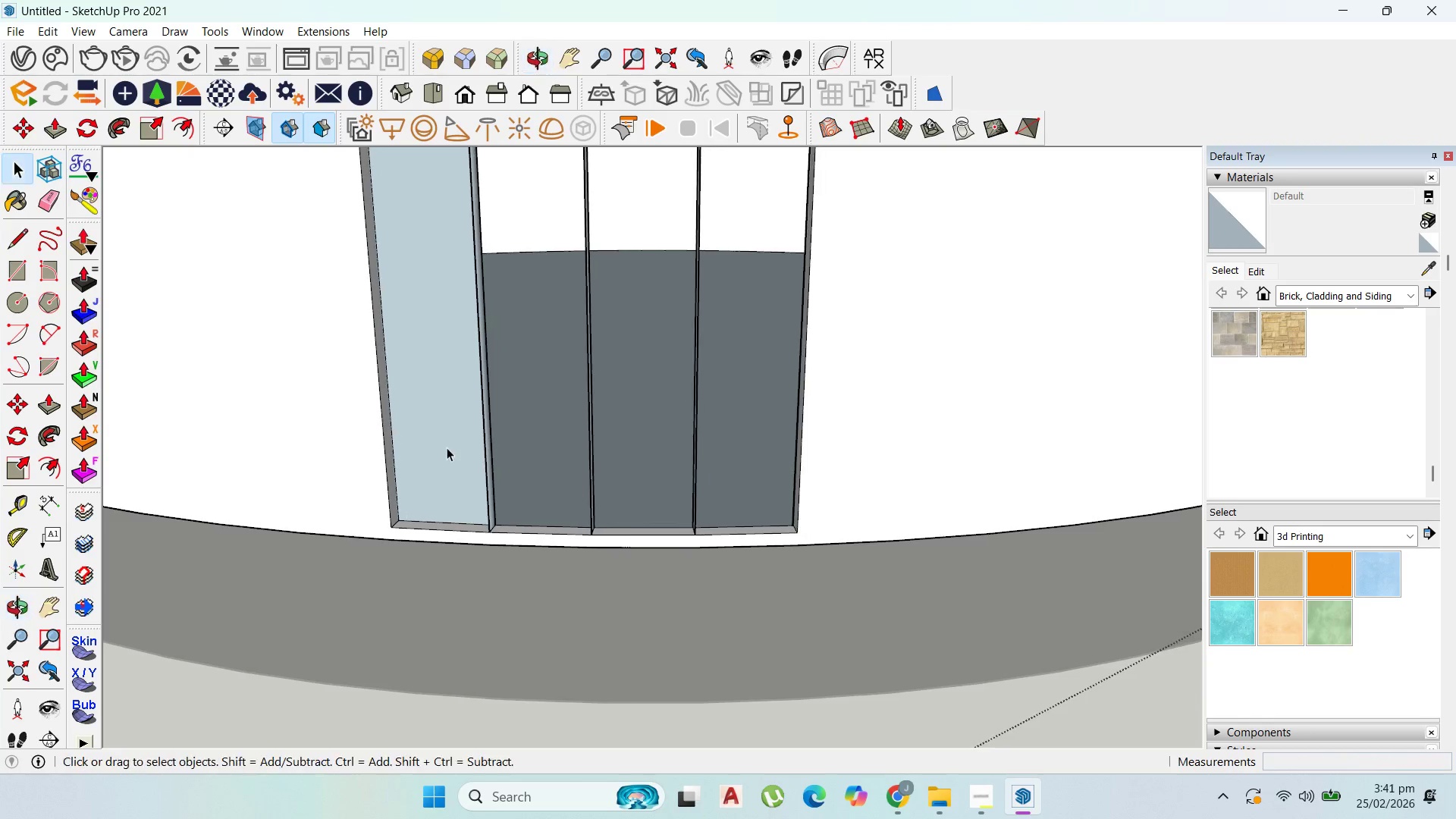 
left_click([398, 423])
 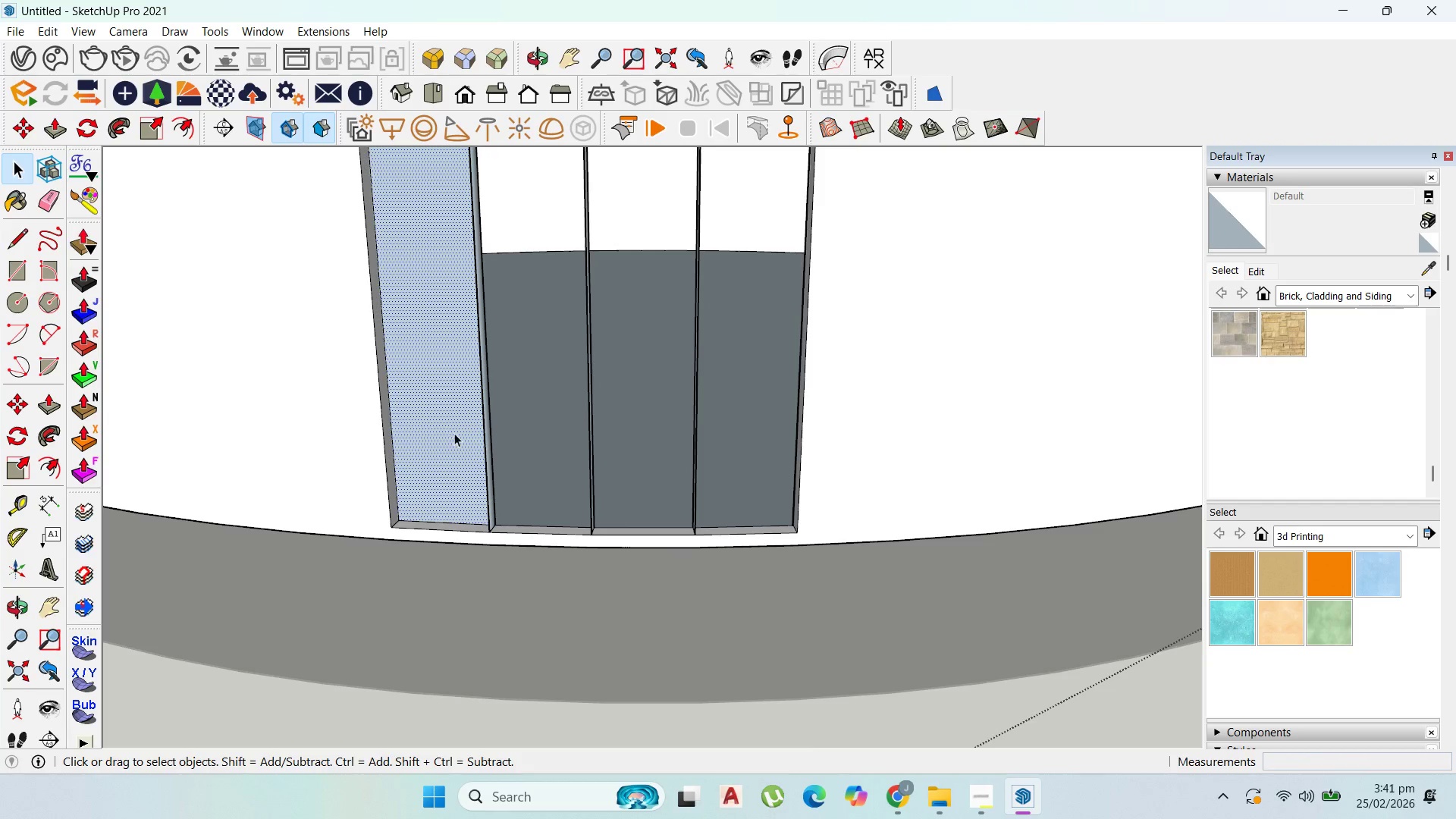 
key(Delete)
 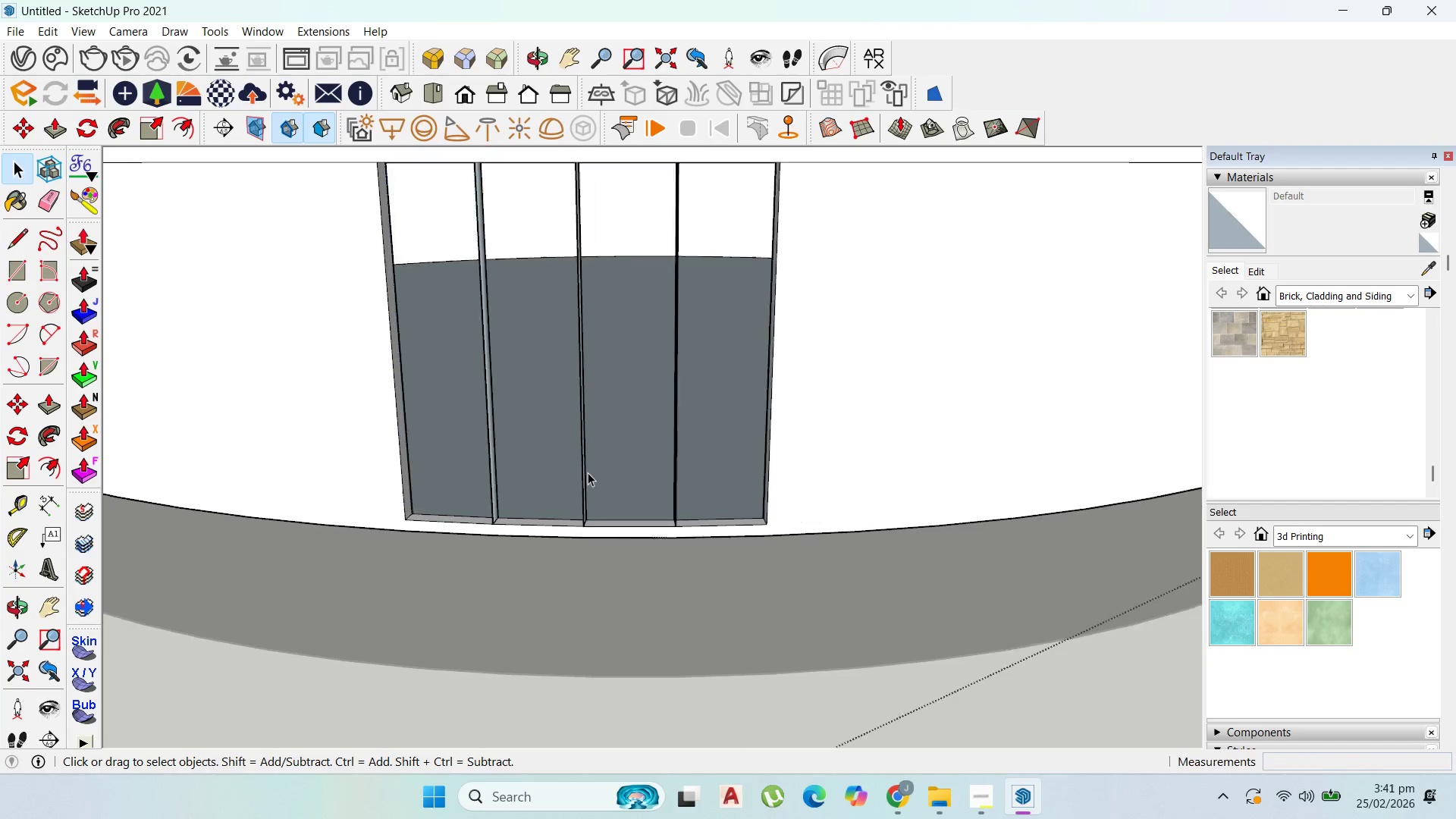 
scroll: coordinate [676, 489], scroll_direction: down, amount: 3.0
 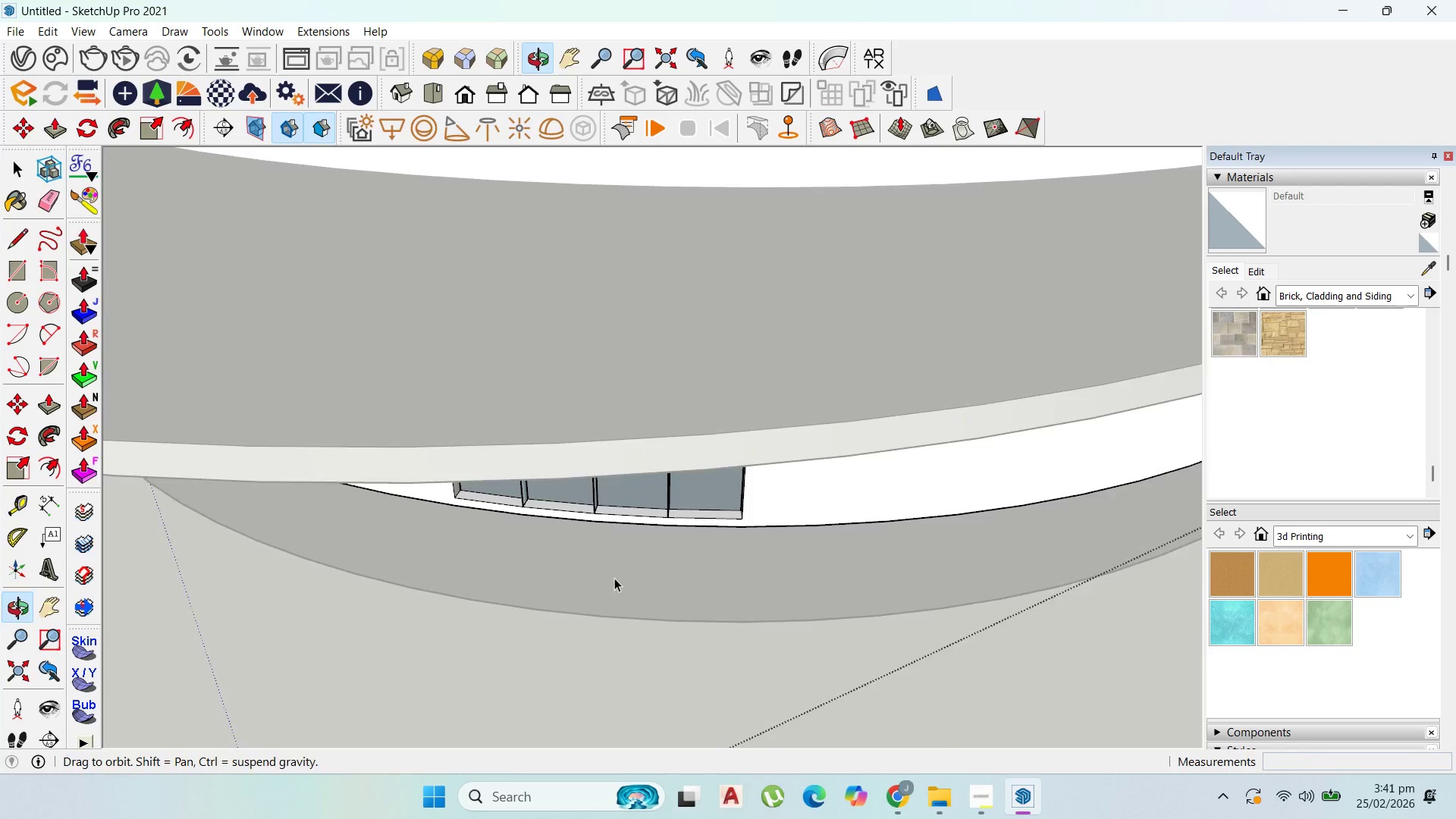 
left_click([532, 479])
 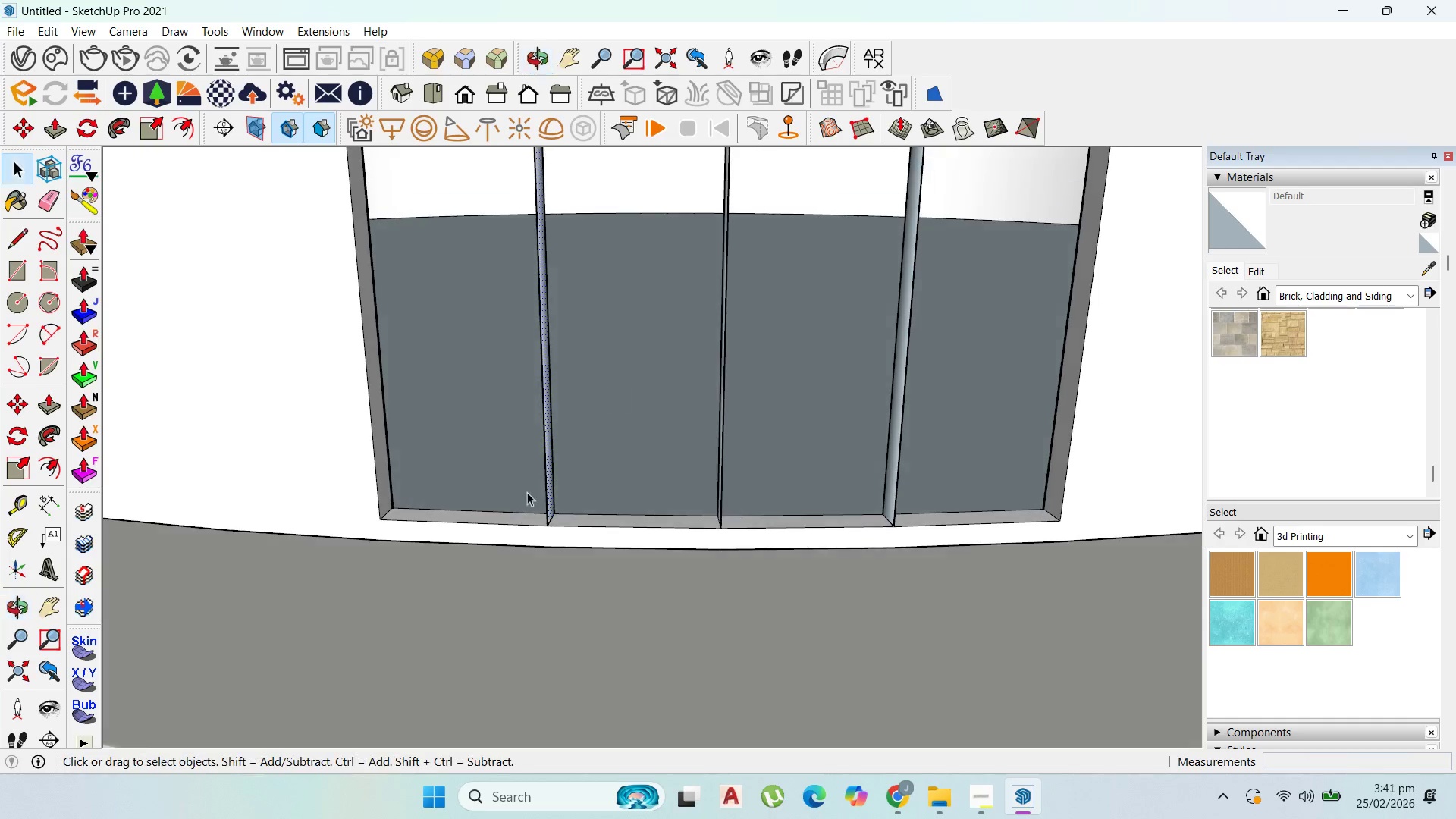 
scroll: coordinate [541, 478], scroll_direction: up, amount: 8.0
 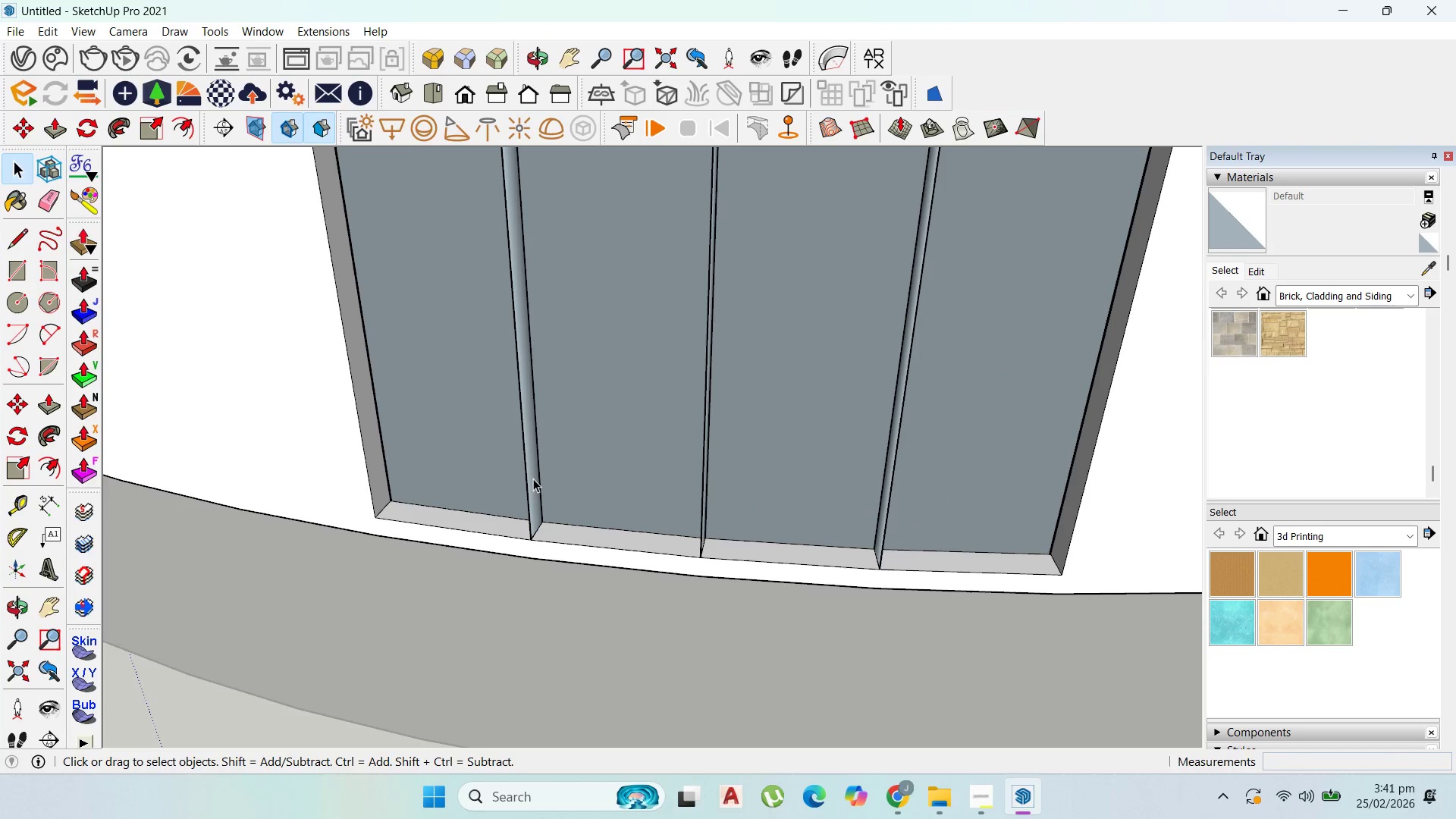 
scroll: coordinate [653, 457], scroll_direction: down, amount: 7.0
 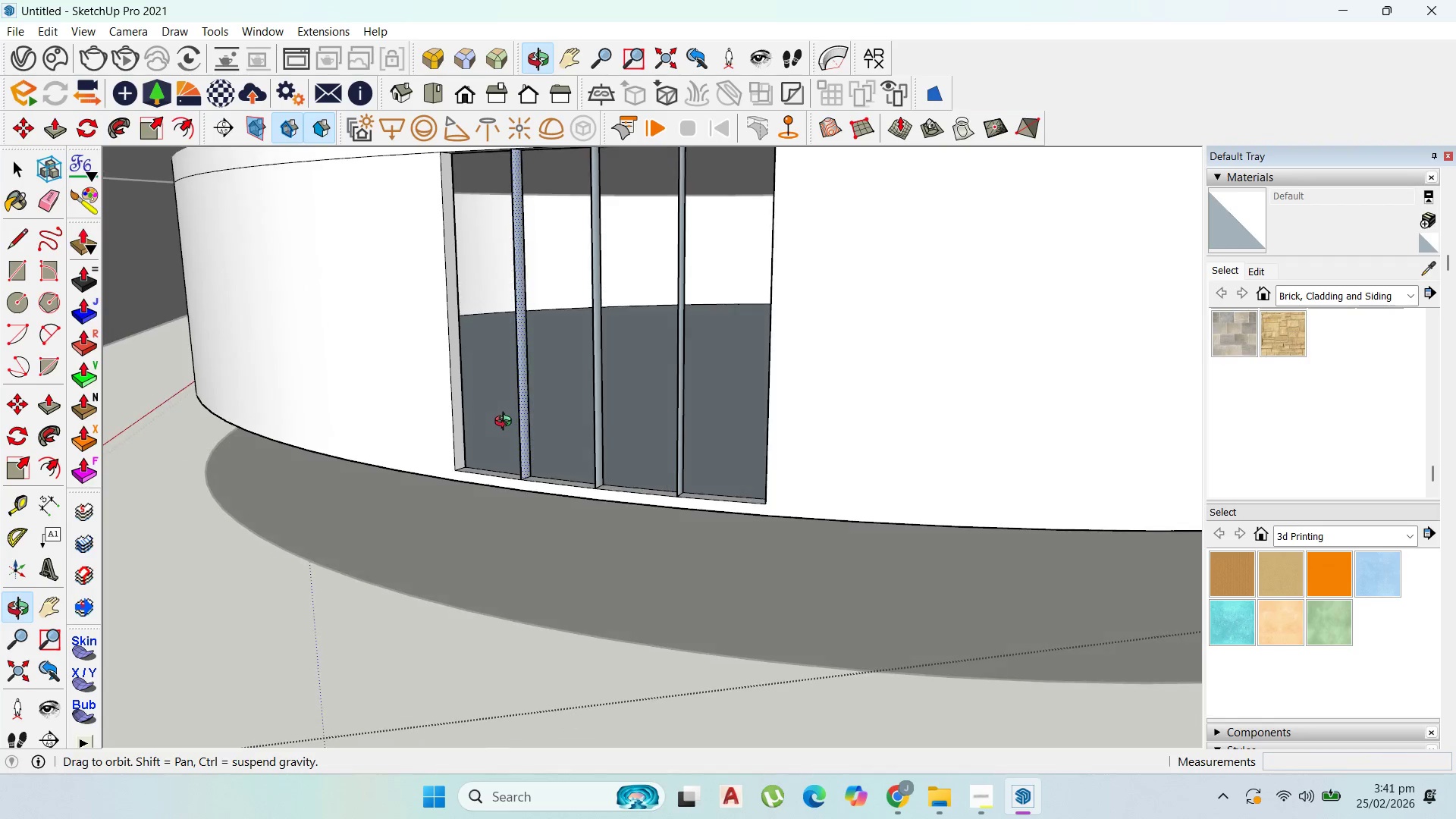 
scroll: coordinate [540, 504], scroll_direction: up, amount: 17.0
 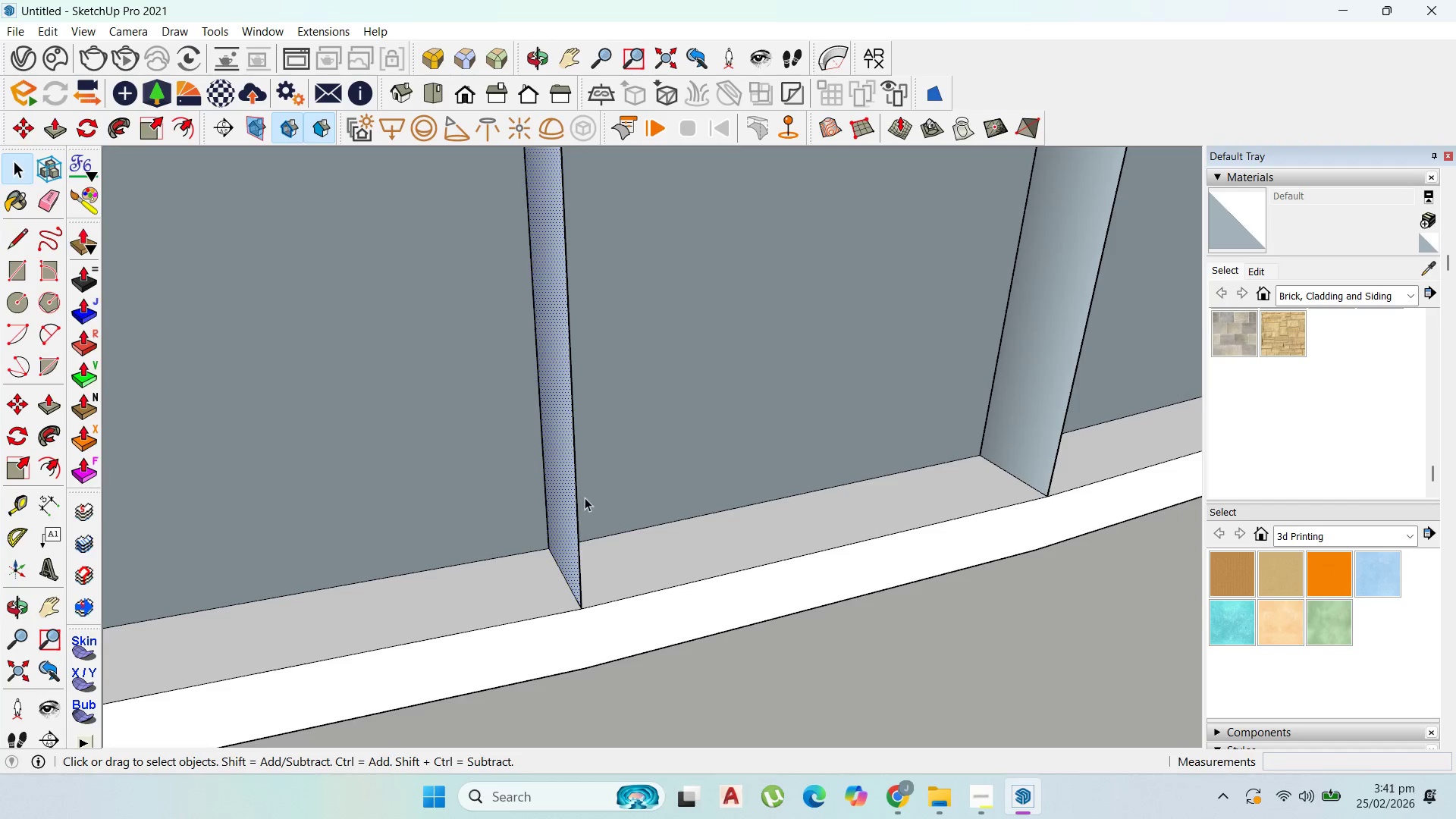 
left_click([554, 452])
 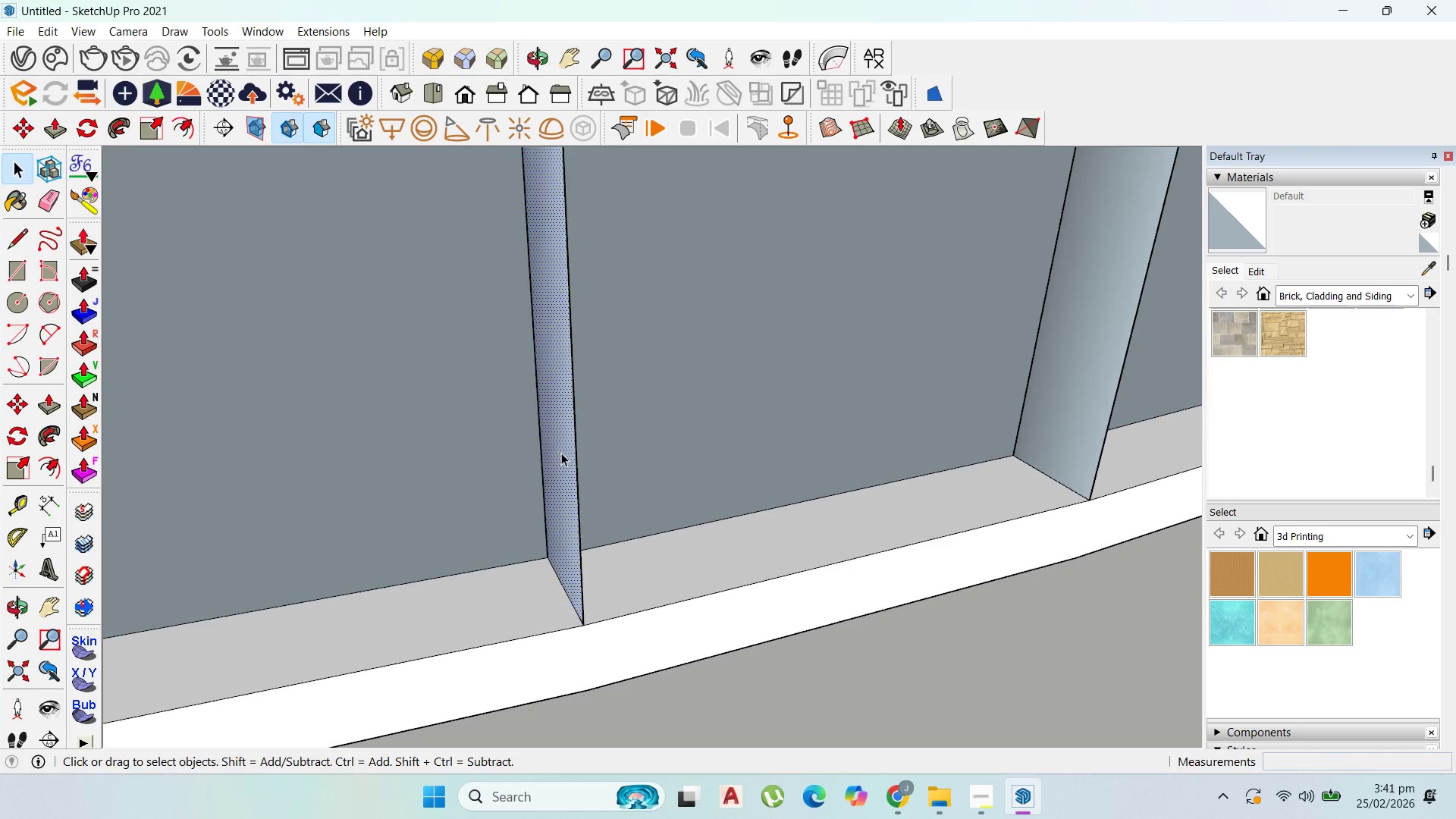 
key(Delete)
 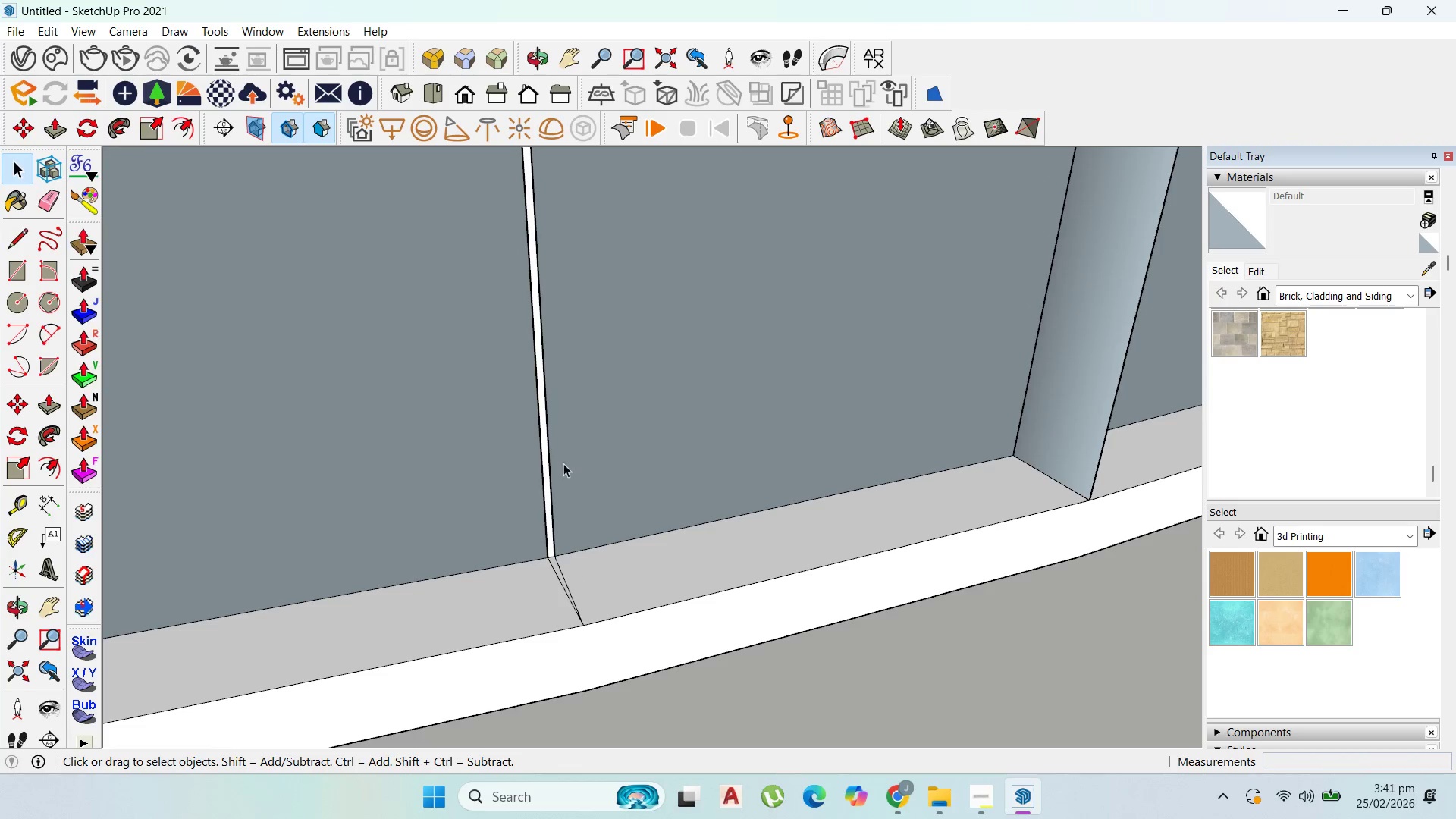 
scroll: coordinate [561, 453], scroll_direction: up, amount: 1.0
 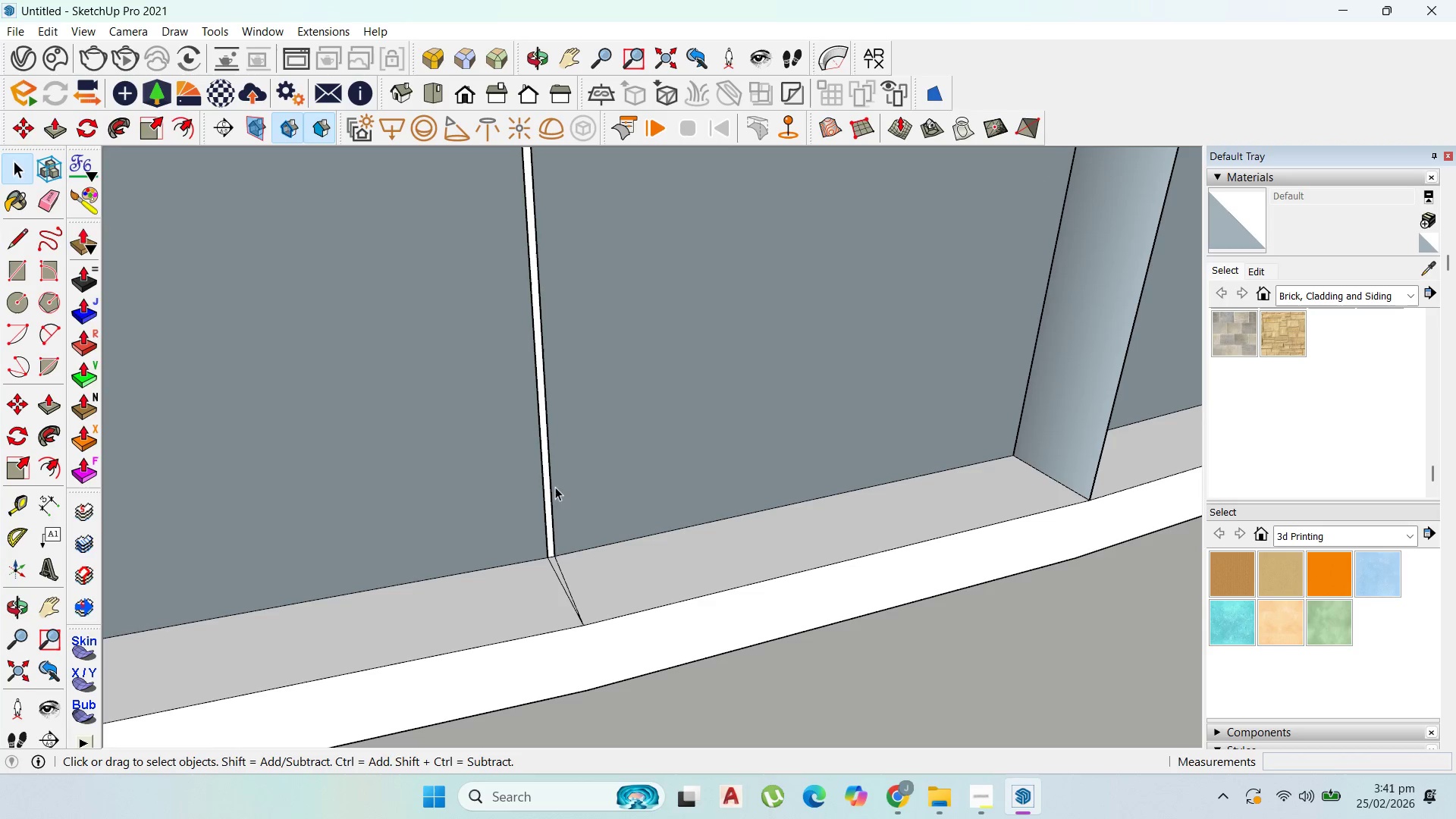 
left_click_drag(start_coordinate=[559, 487], to_coordinate=[535, 466])
 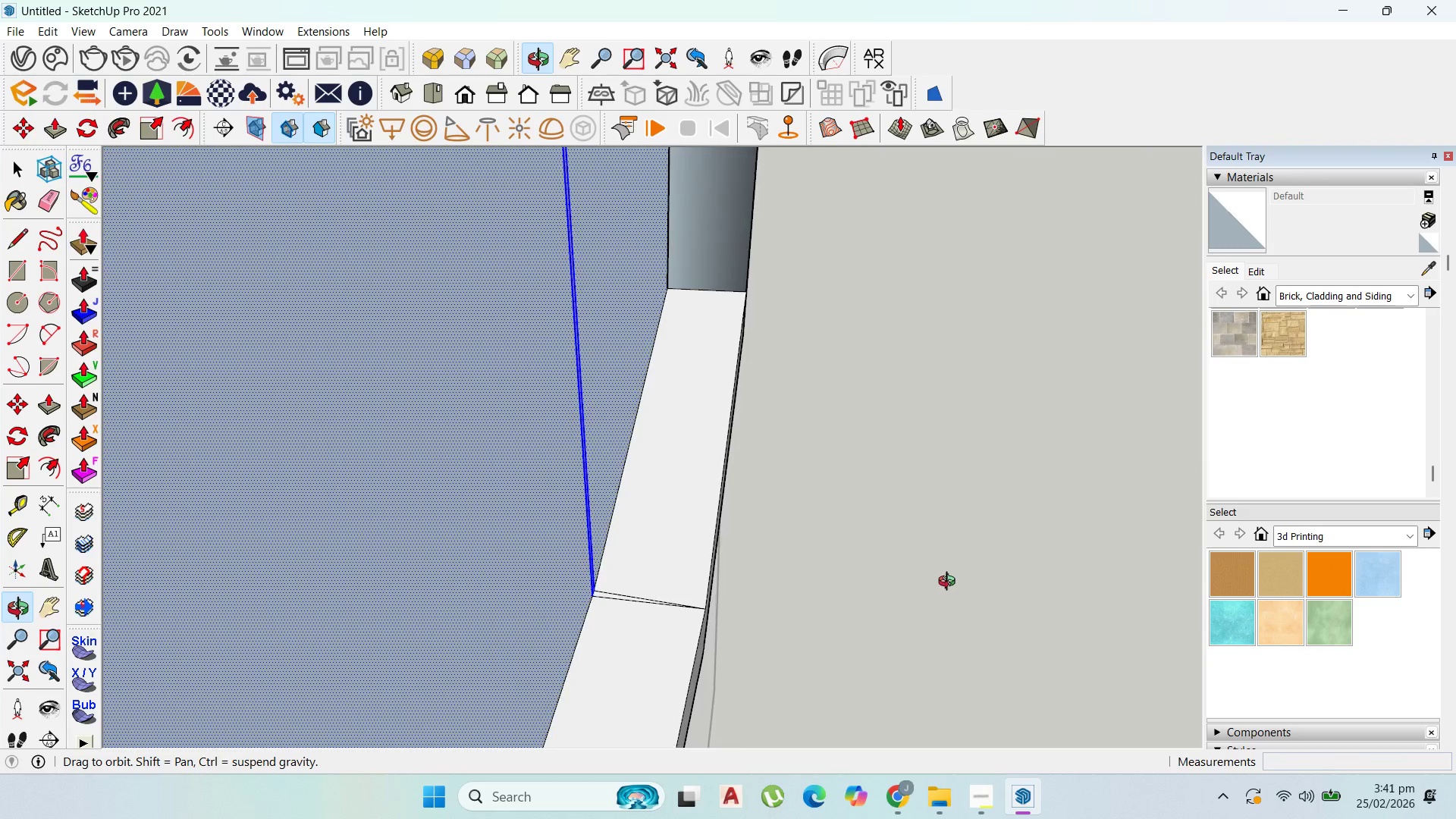 
scroll: coordinate [548, 503], scroll_direction: down, amount: 3.0
 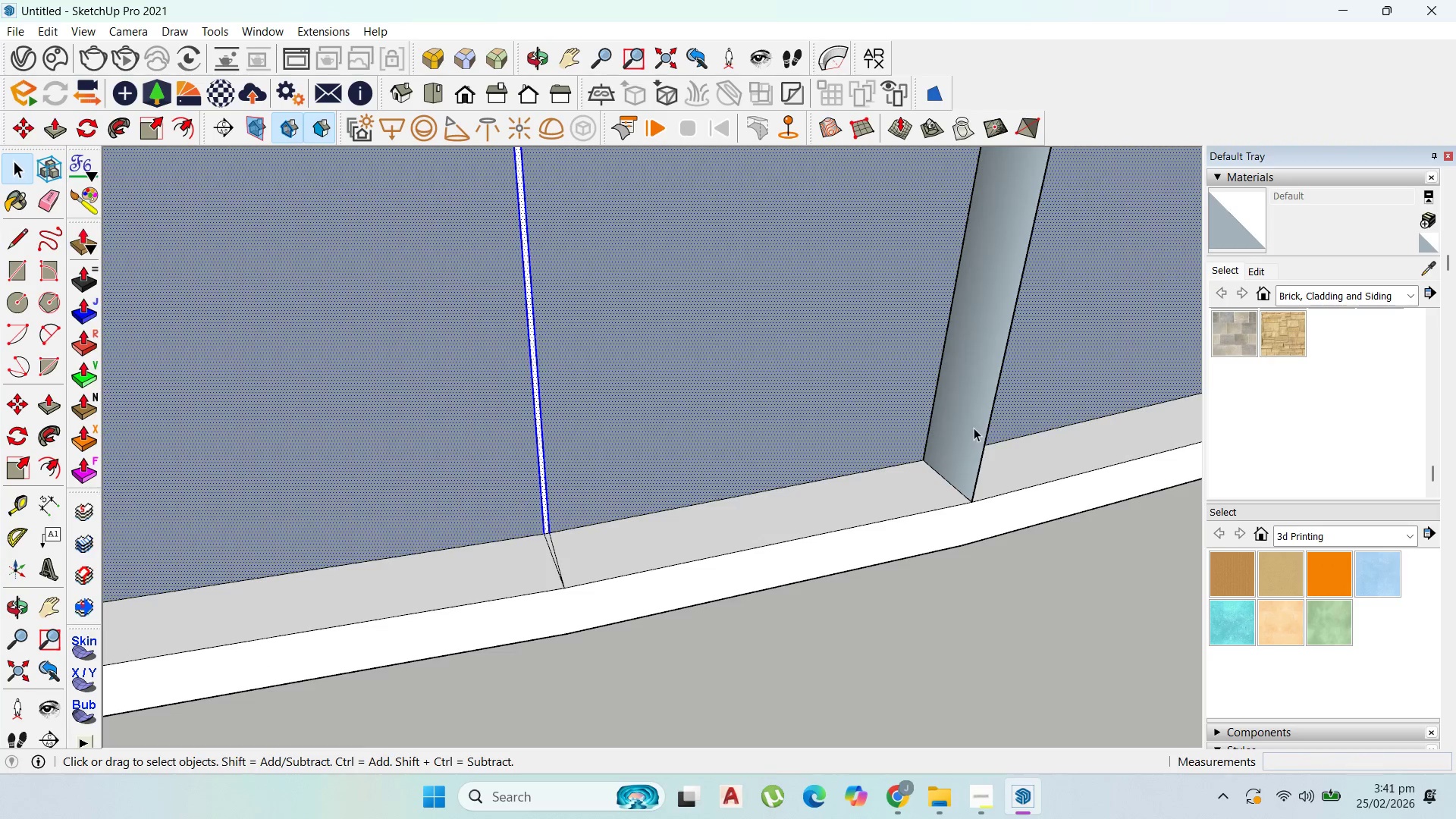 
key(Delete)
 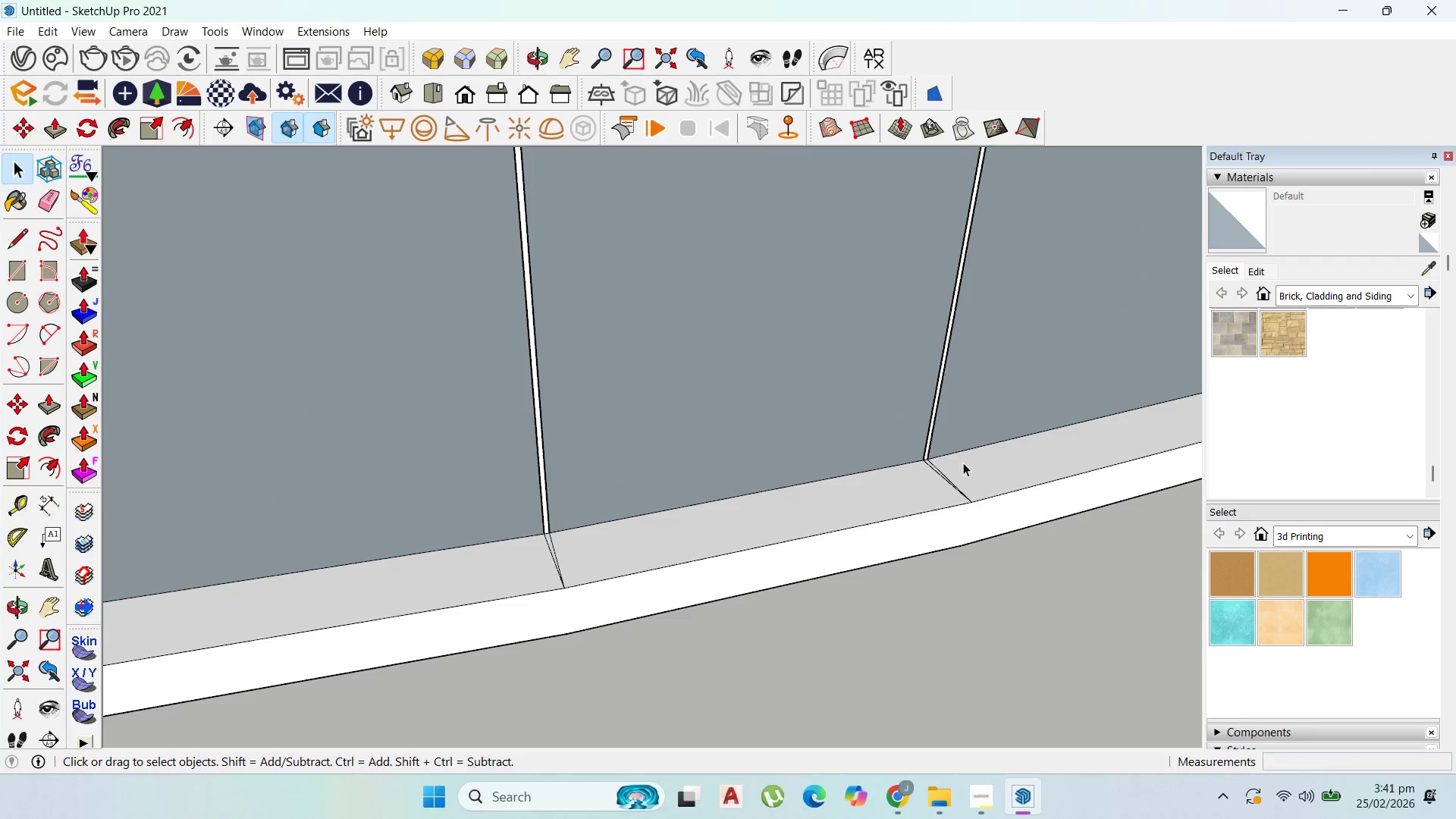 
scroll: coordinate [552, 482], scroll_direction: down, amount: 7.0
 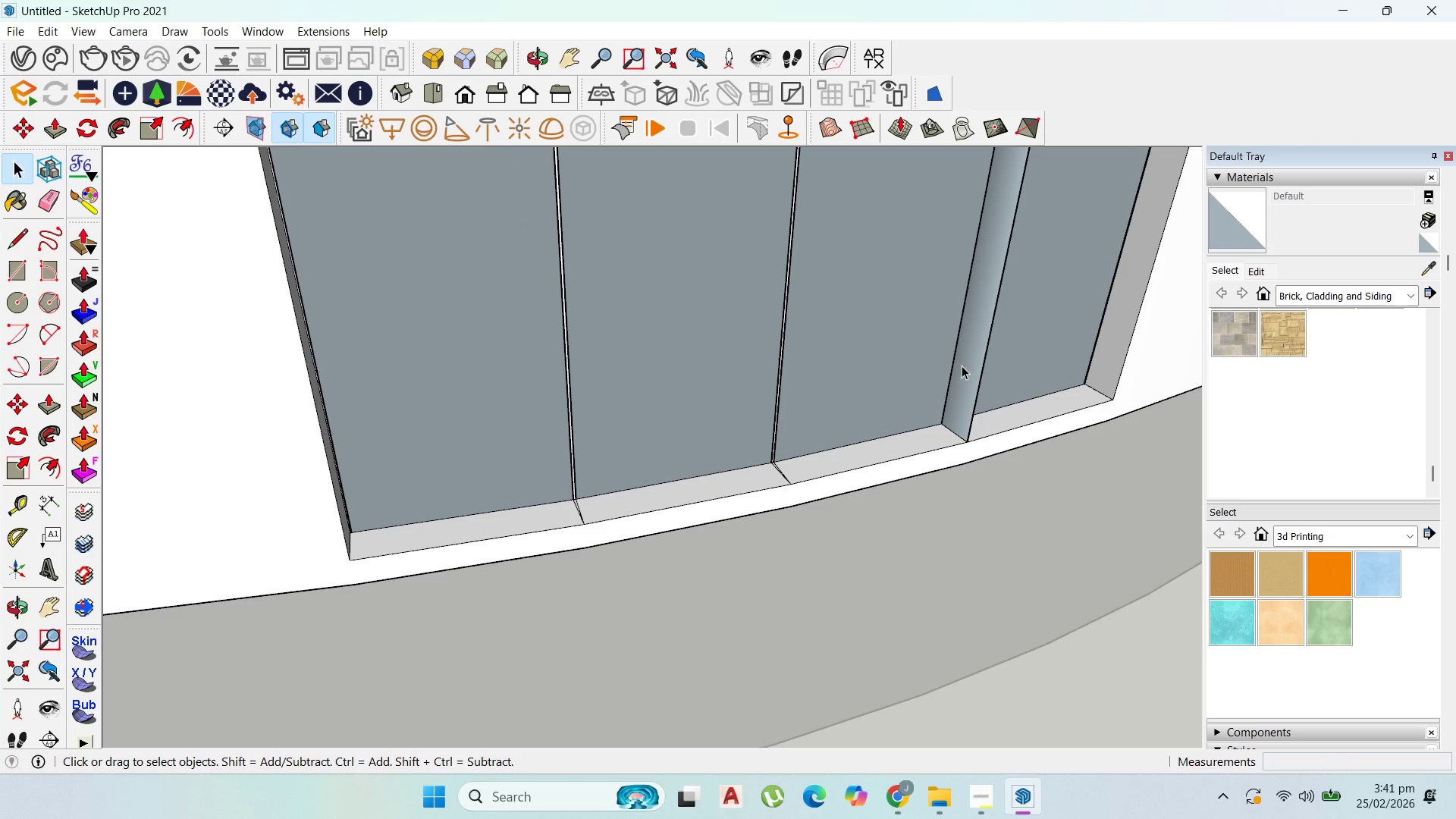 
left_click([964, 366])
 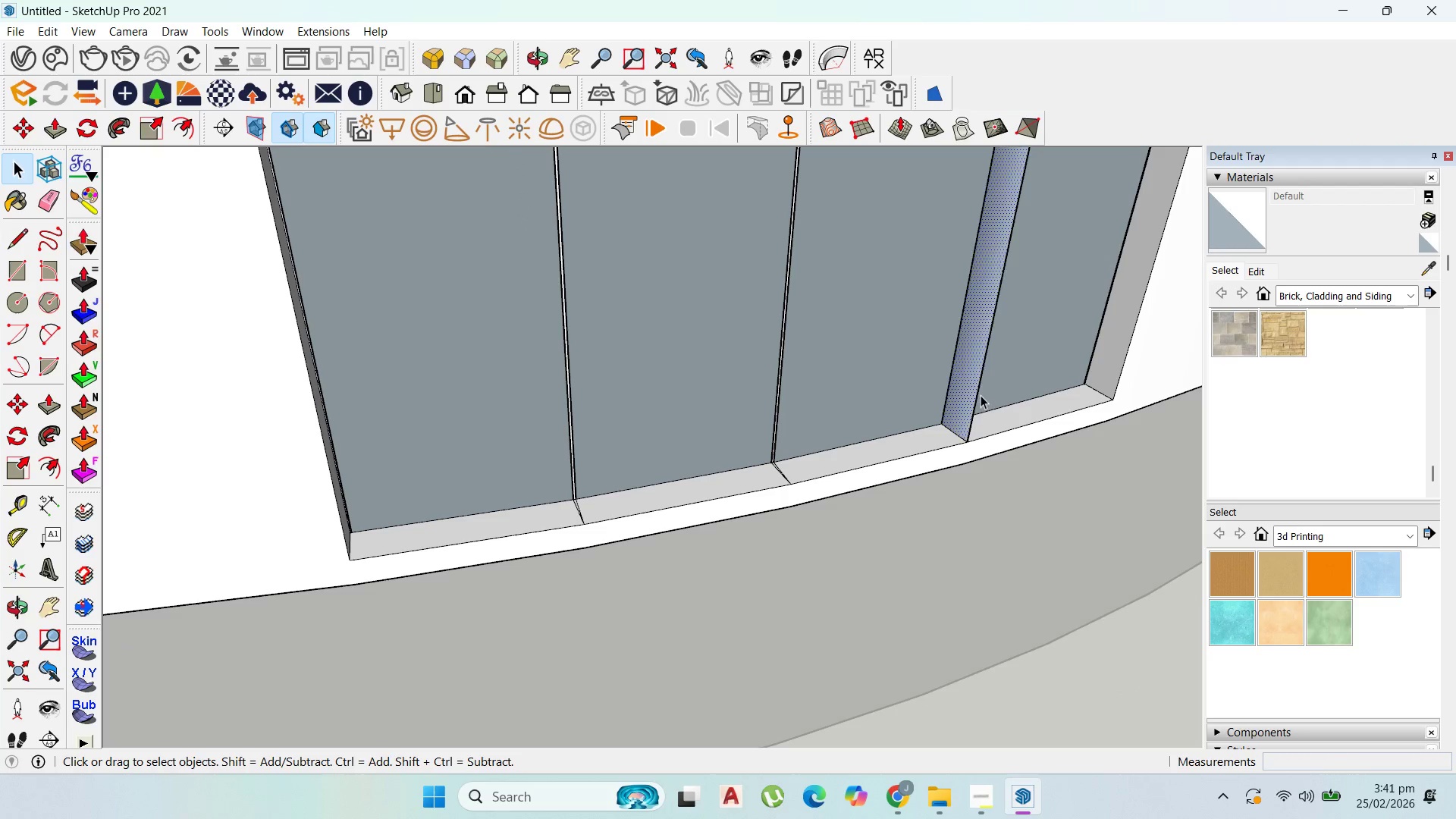 
key(Delete)
 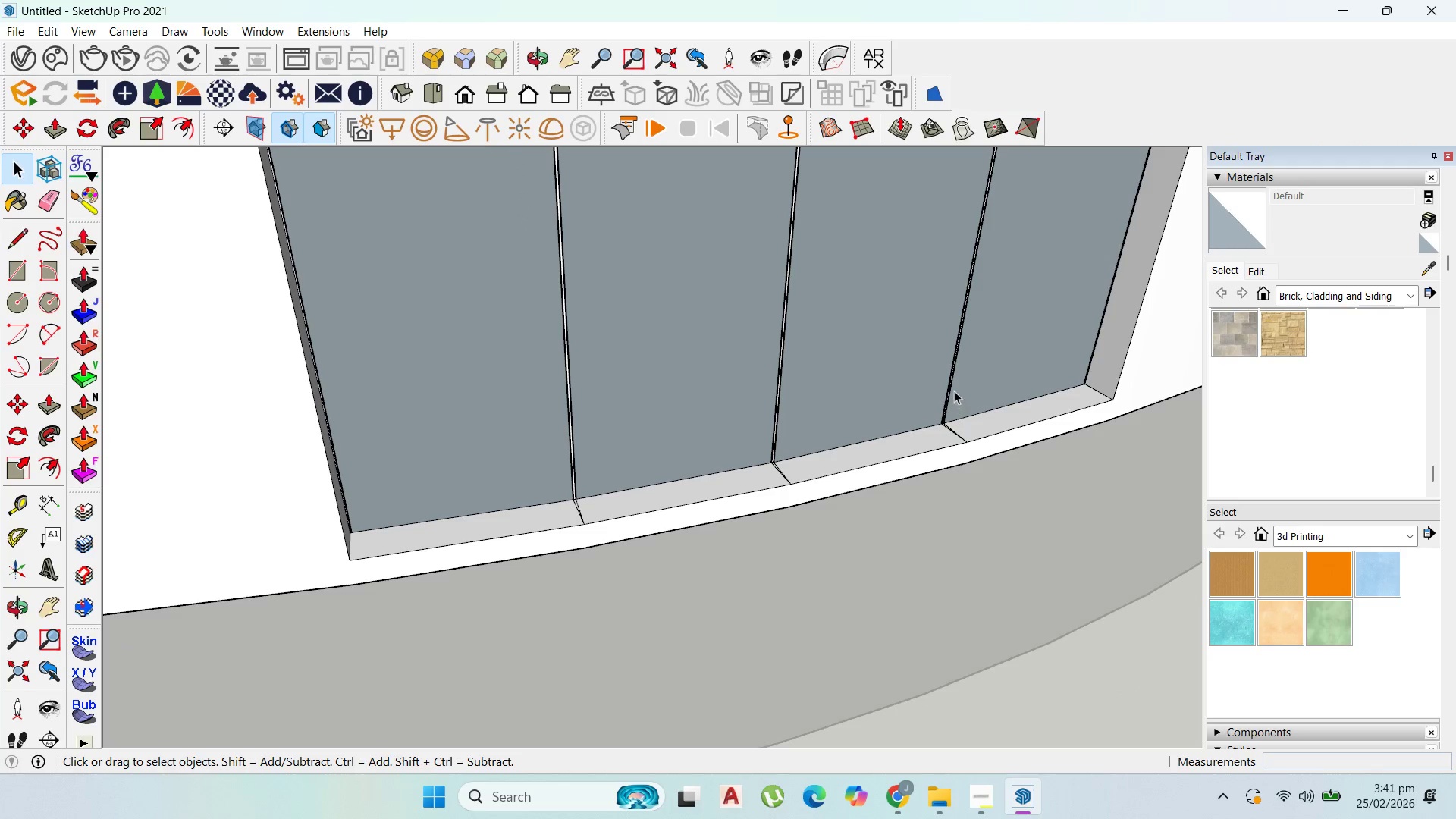 
left_click([952, 378])
 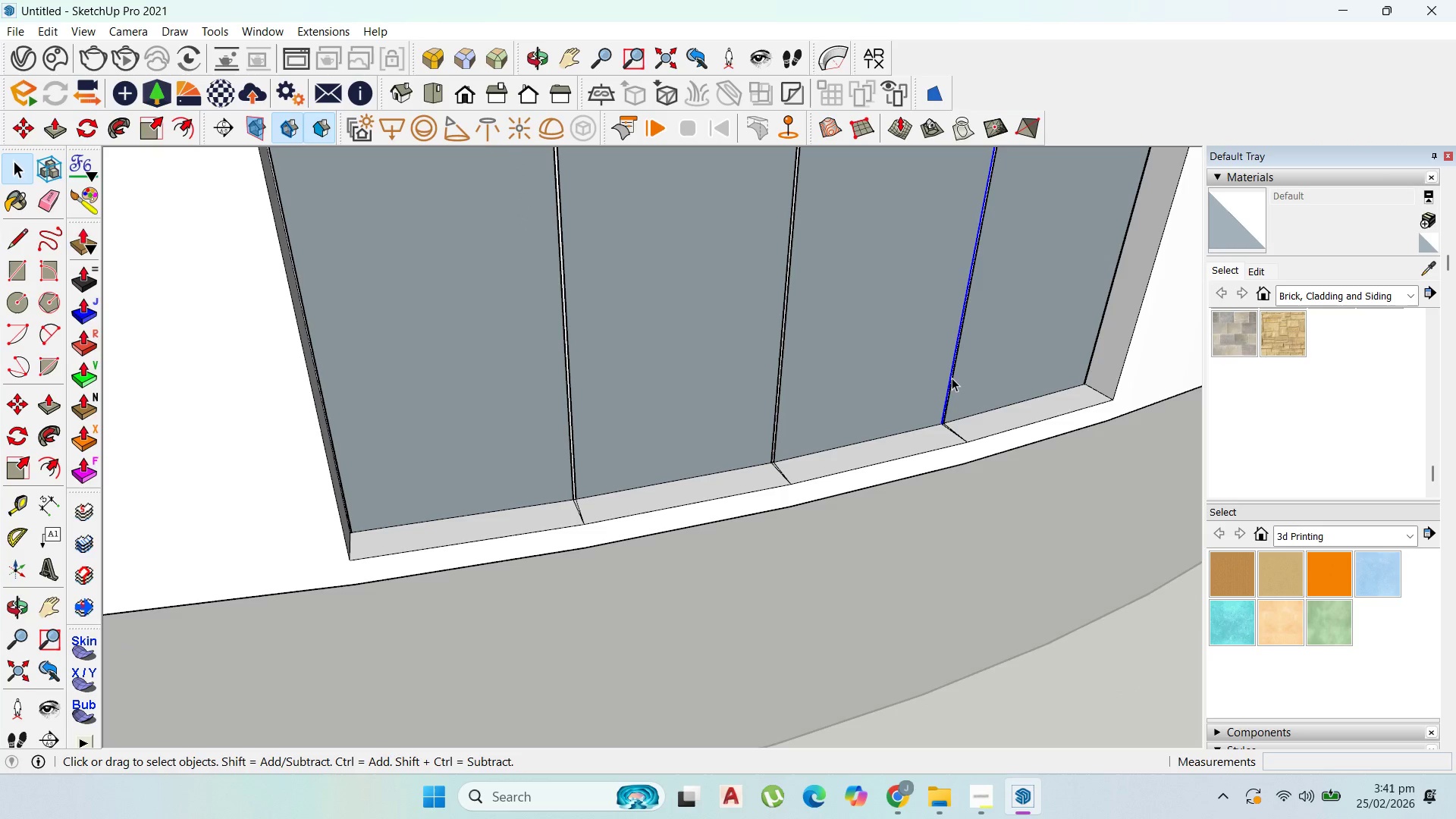 
key(Delete)
 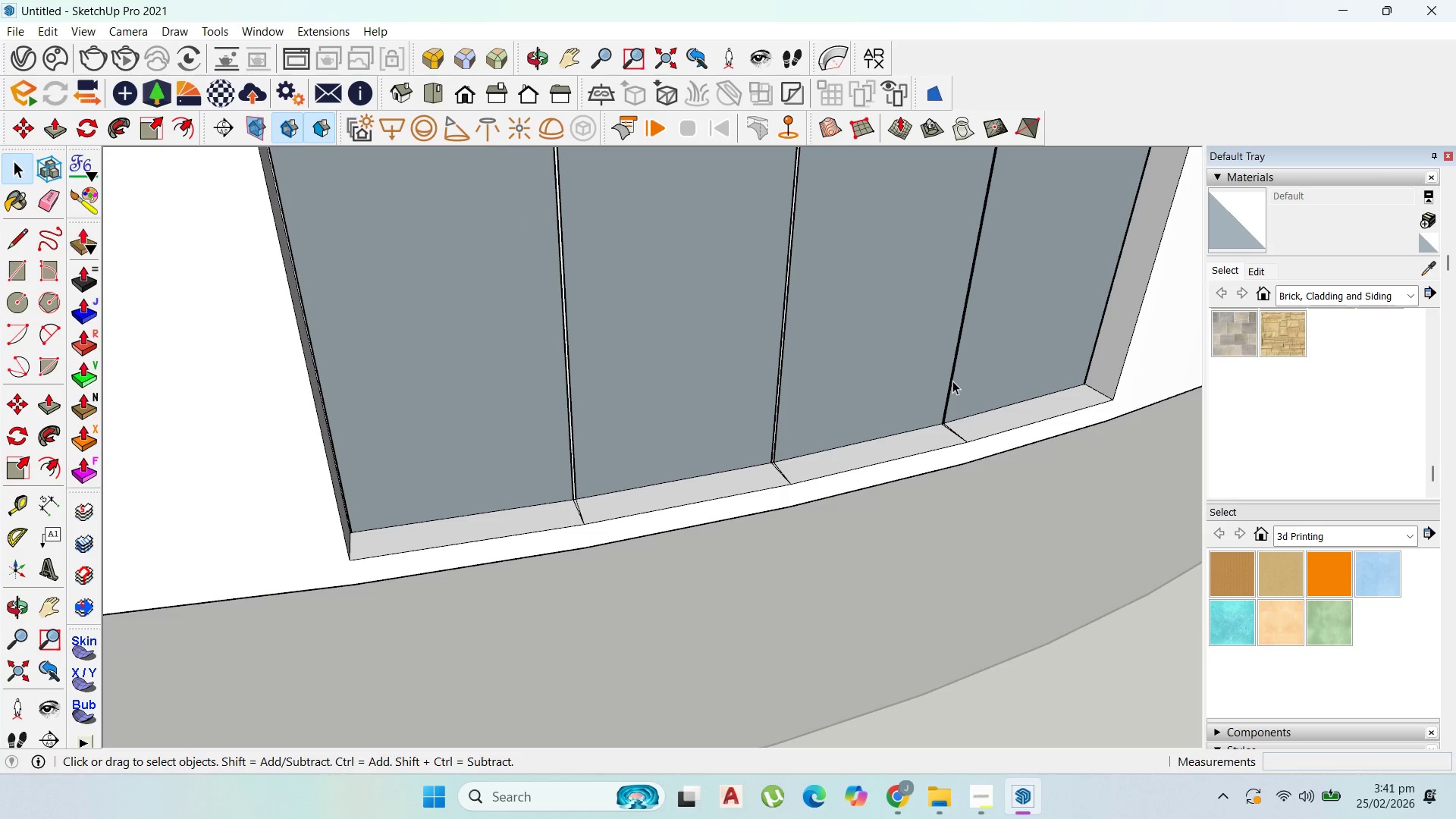 
left_click([952, 381])
 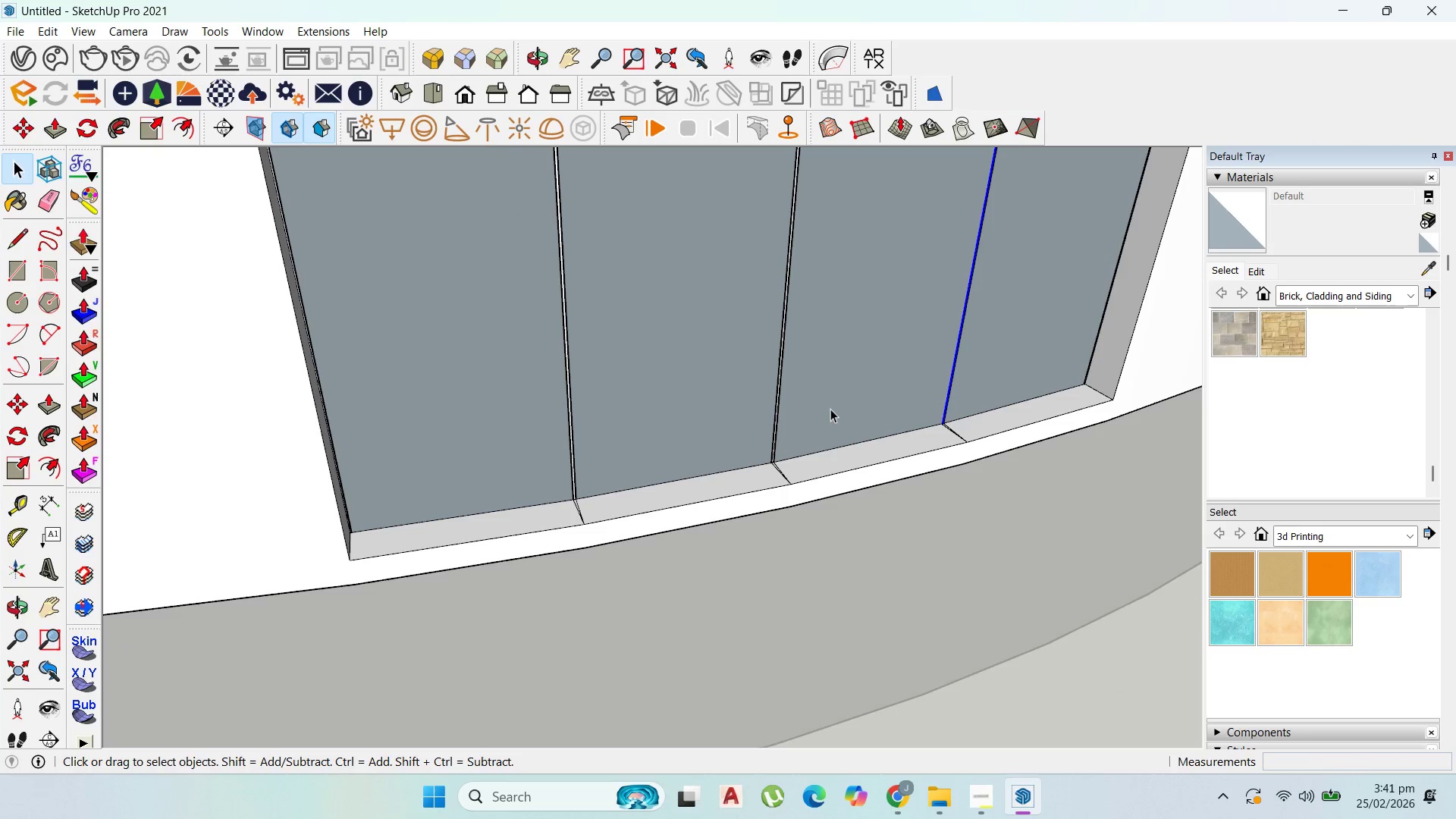 
key(Delete)
 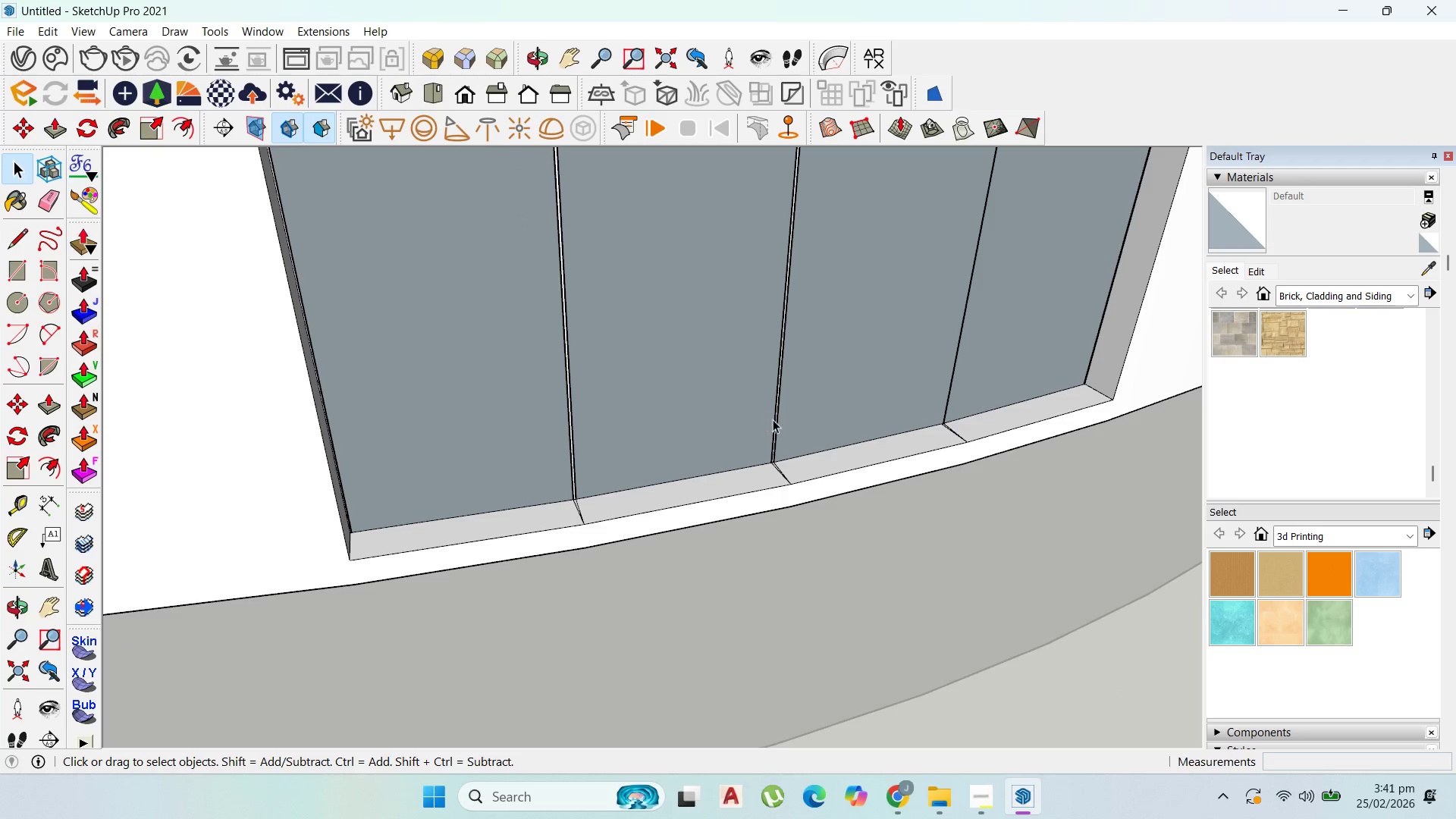 
left_click([776, 420])
 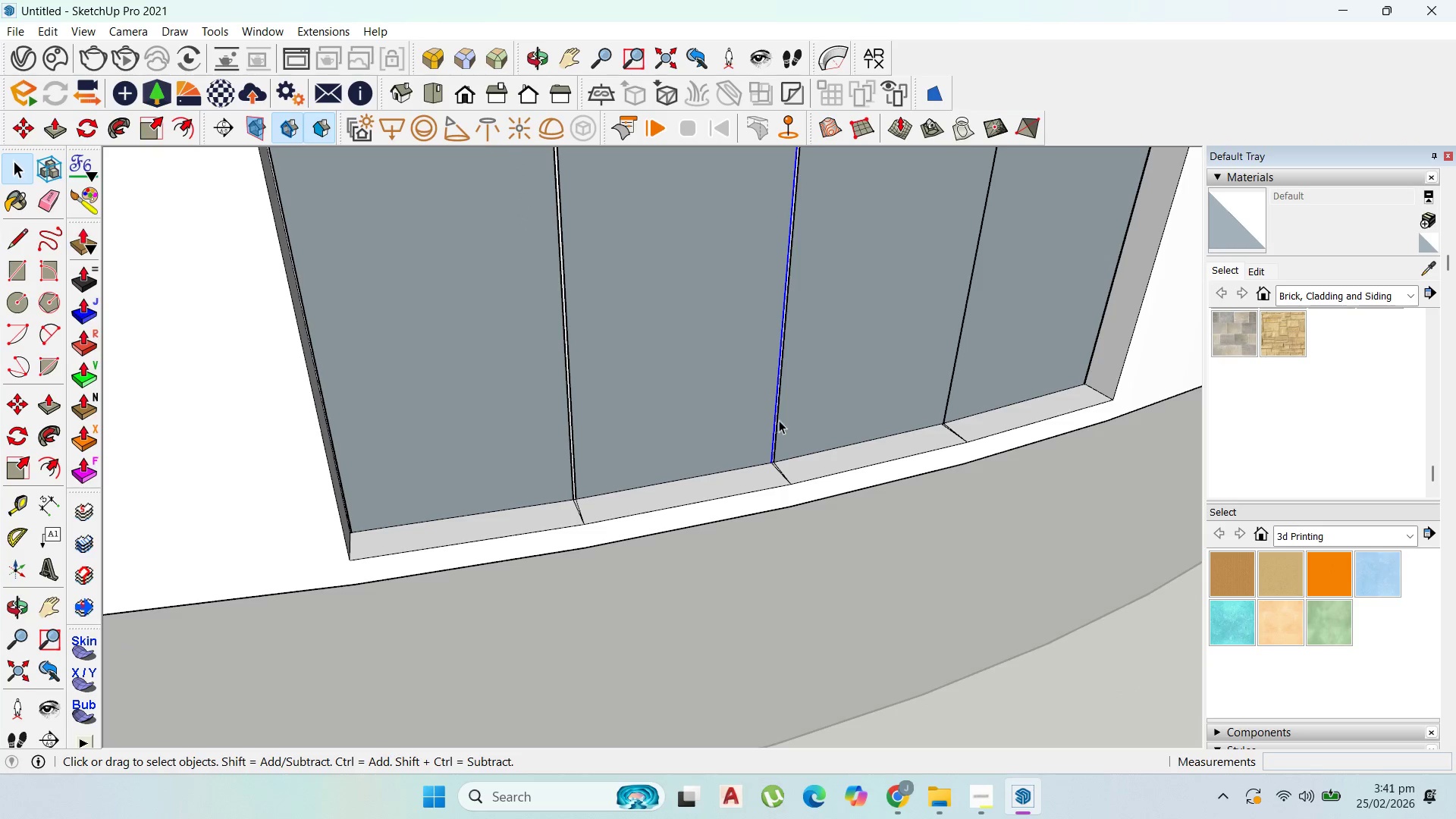 
key(Delete)
 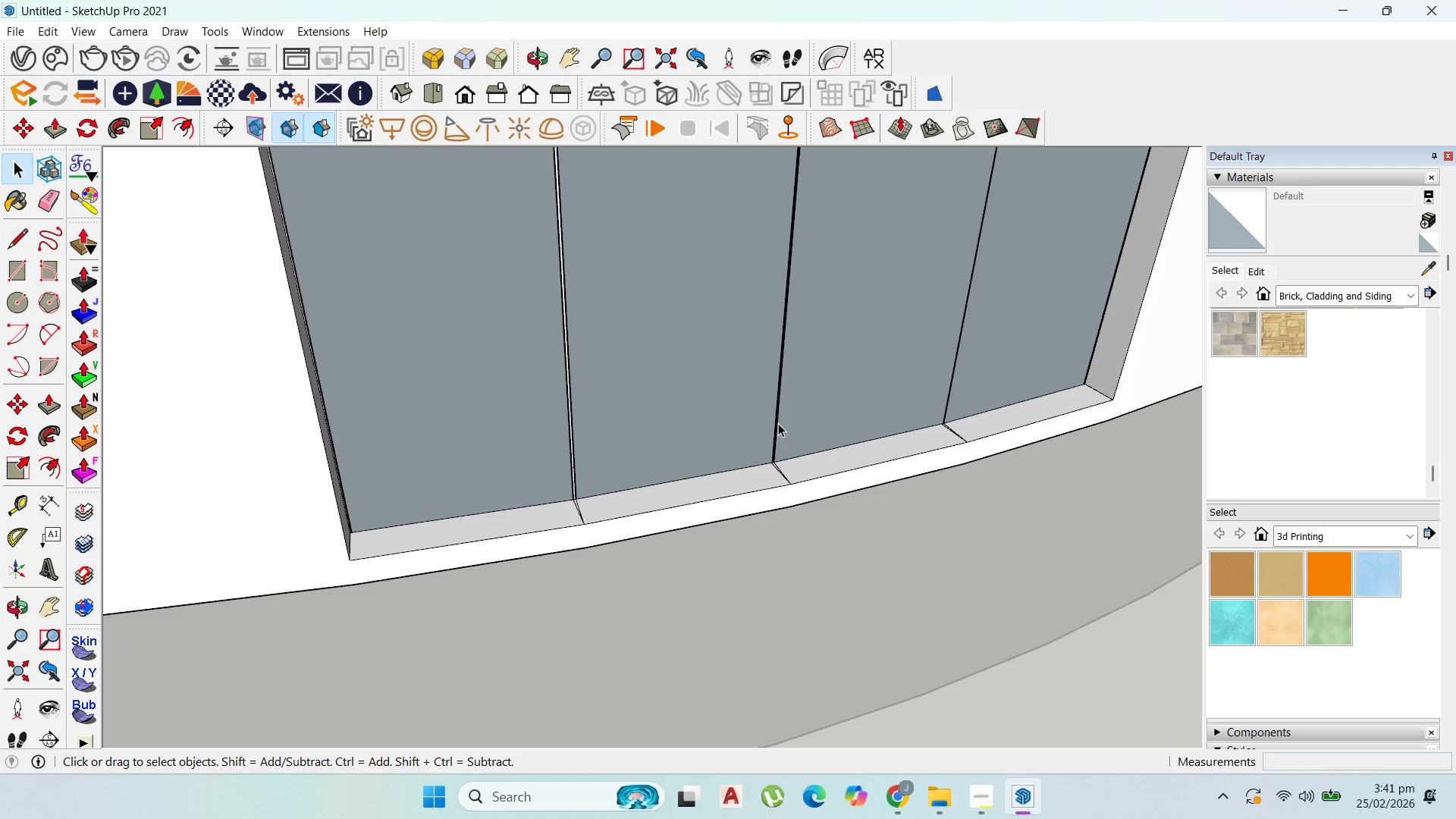 
left_click([777, 423])
 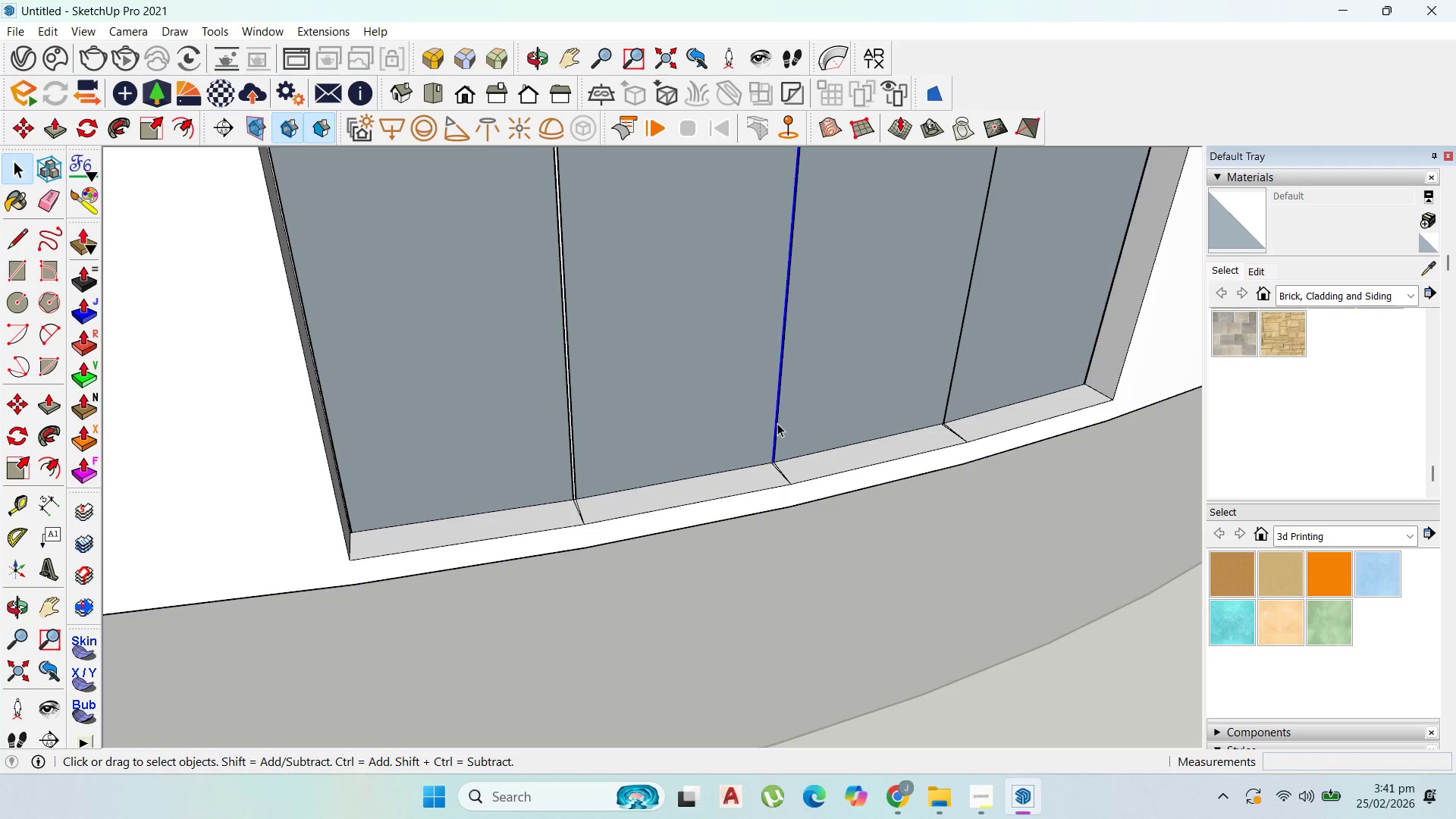 
key(Delete)
 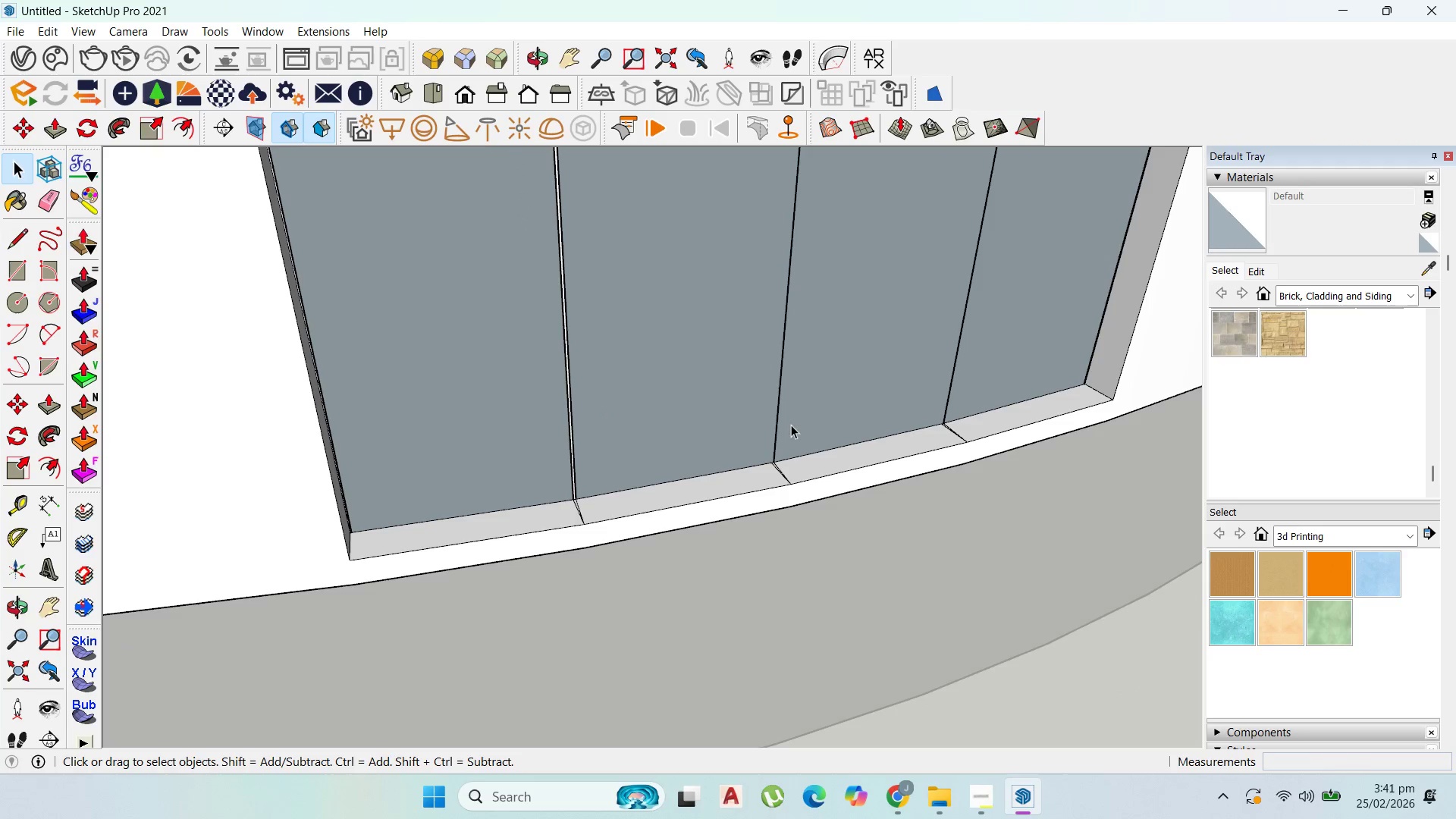 
left_click([778, 419])
 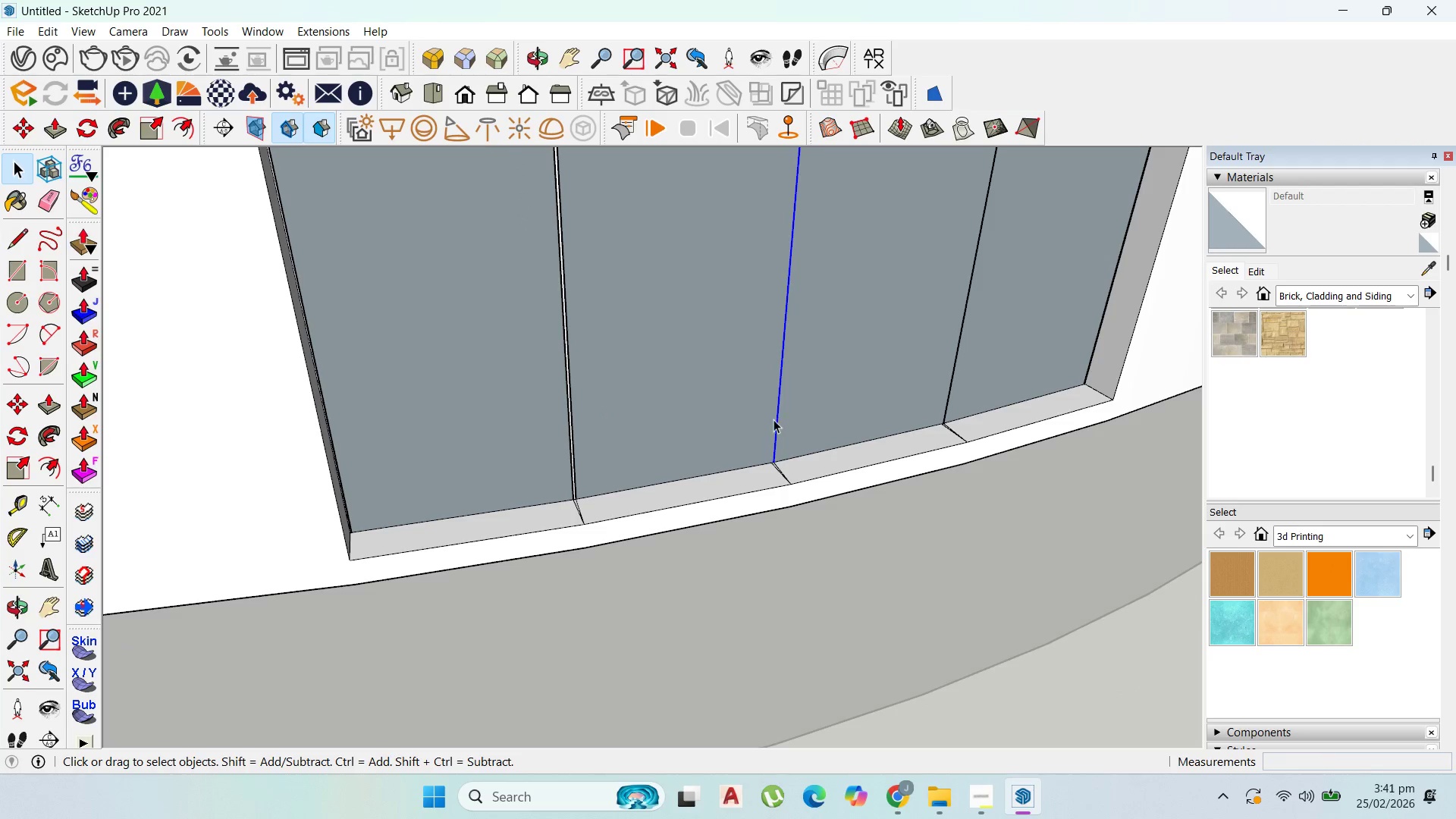 
key(Delete)
 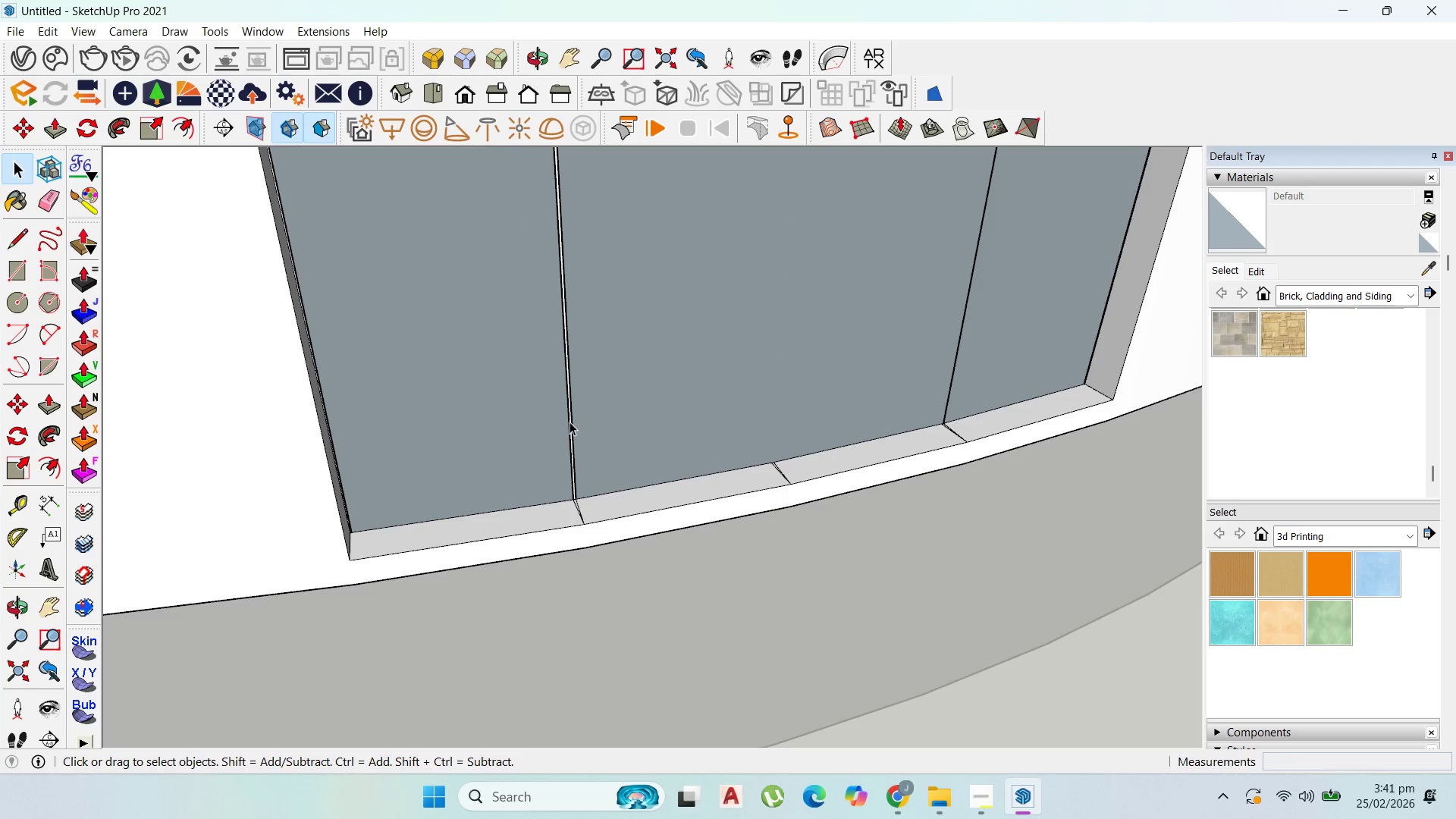 
left_click([569, 422])
 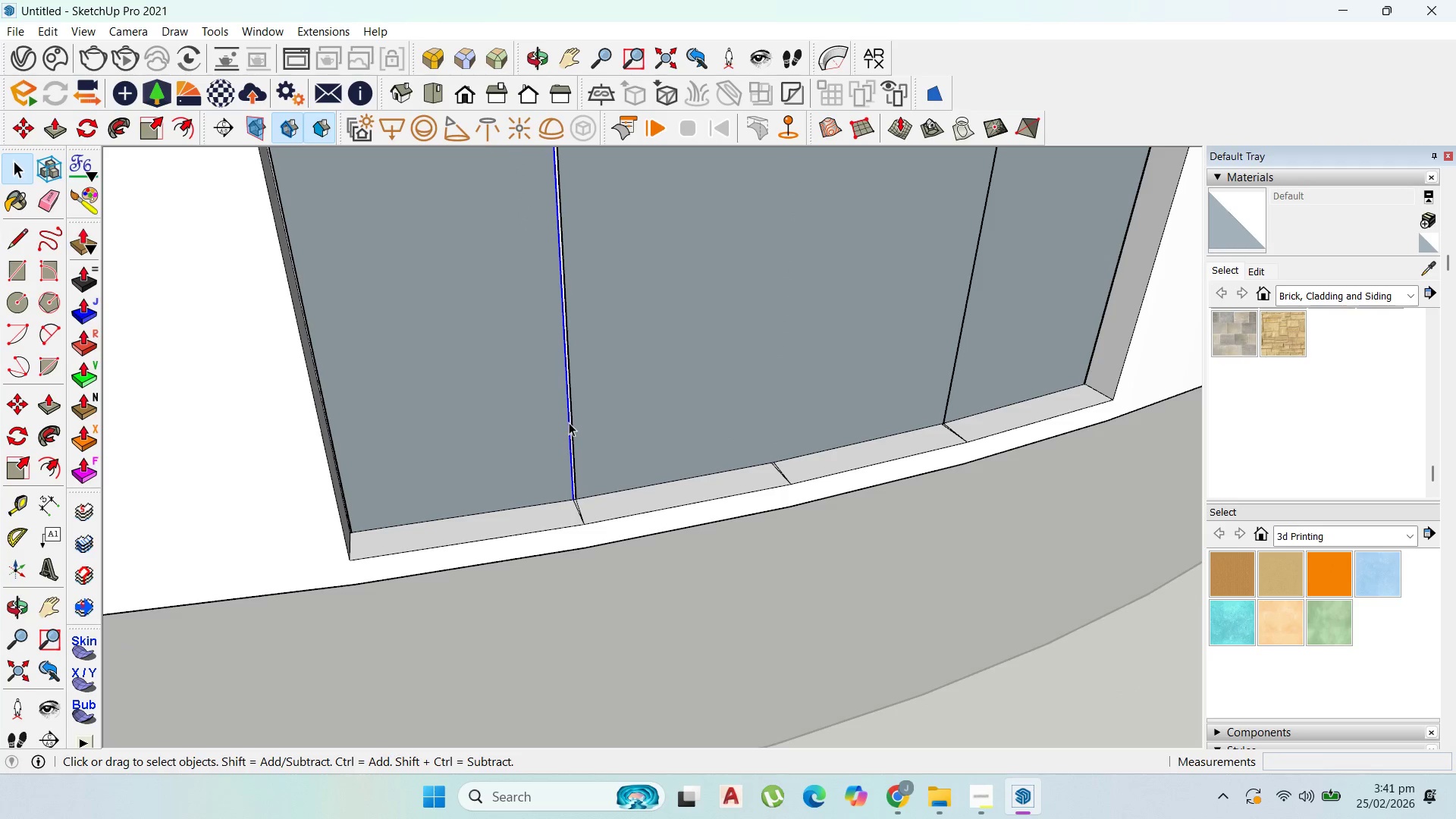 
key(Delete)
 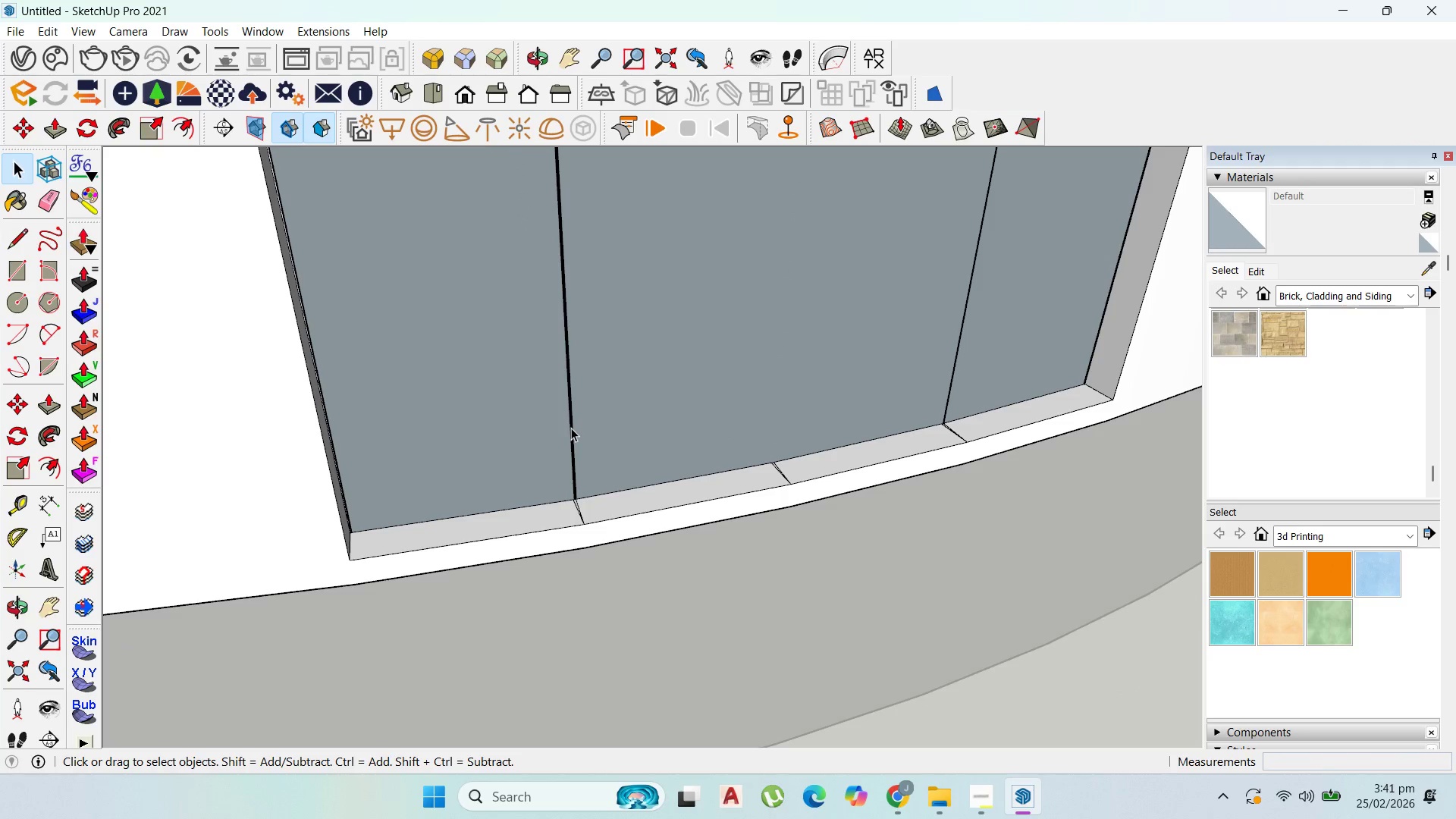 
left_click([572, 428])
 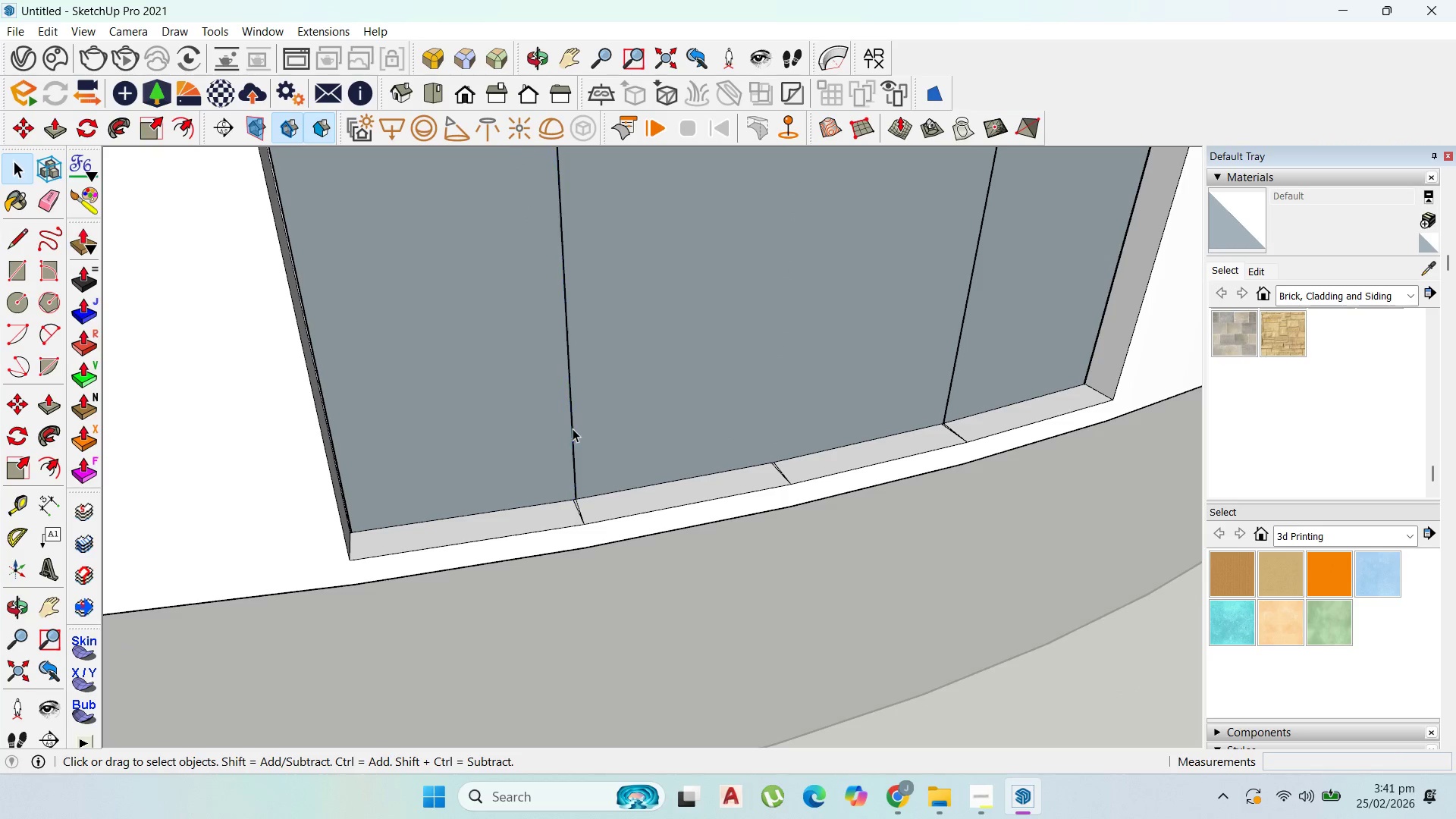 
key(Delete)
 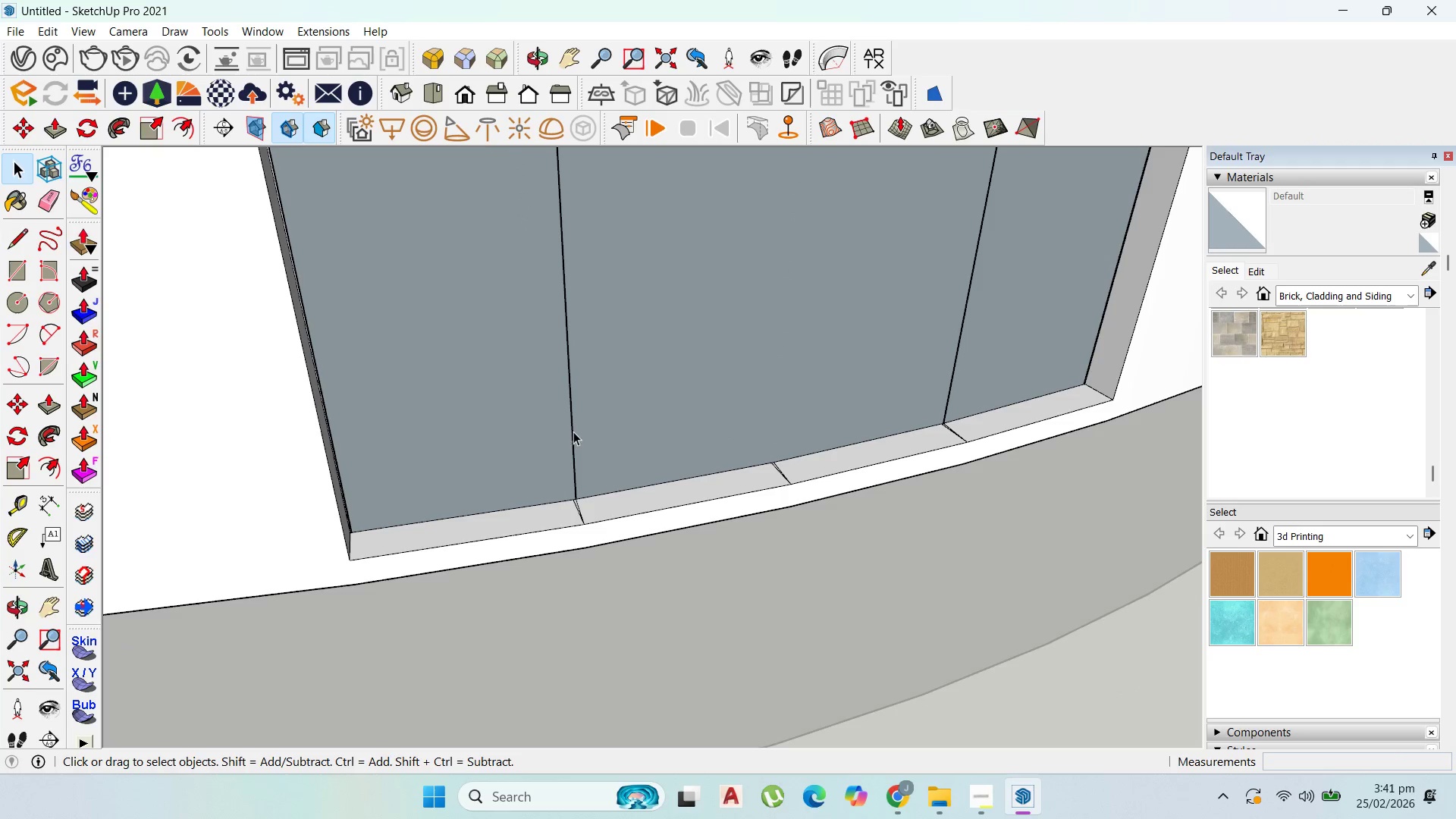 
left_click([571, 431])
 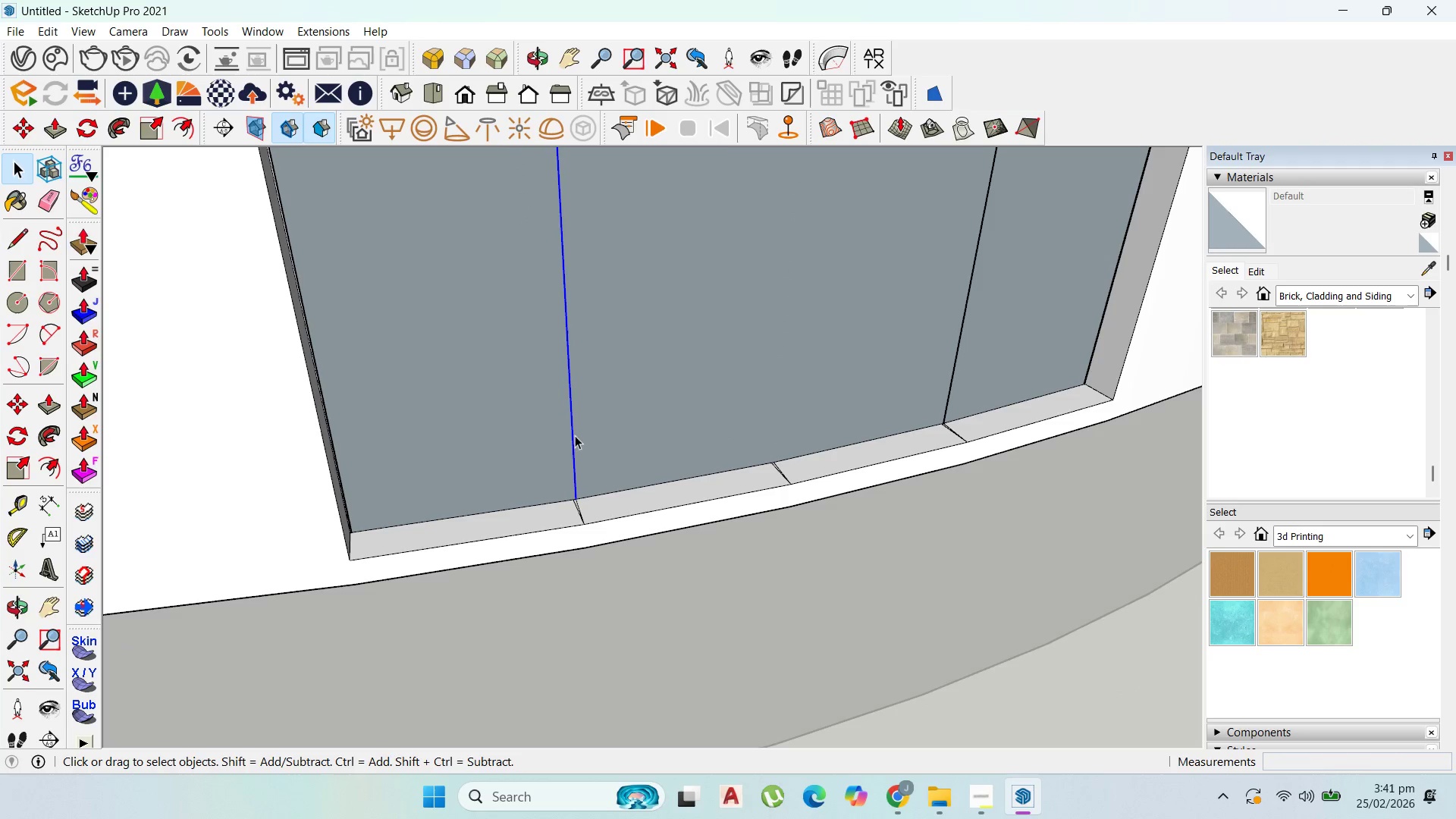 
key(Delete)
 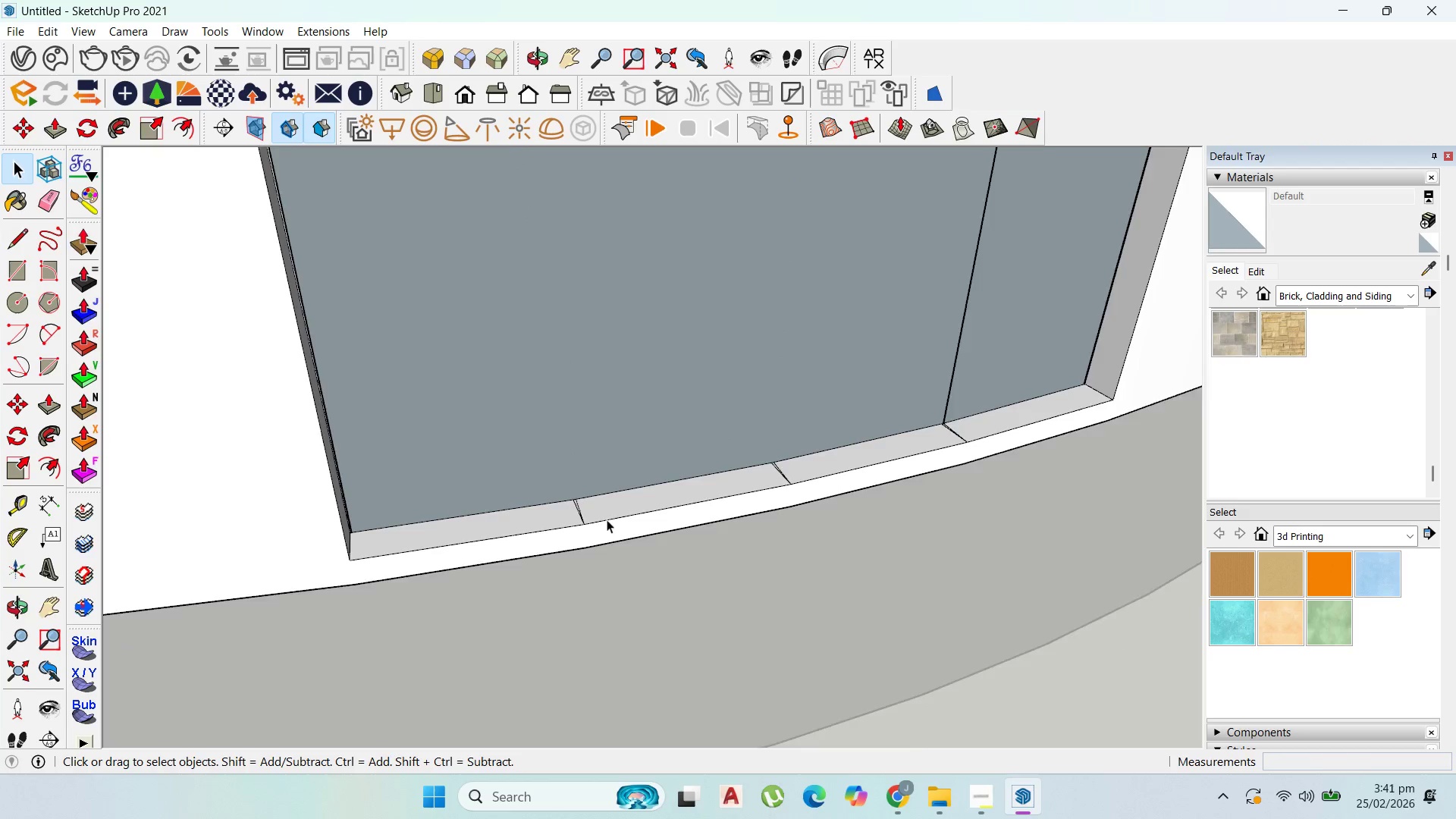 
scroll: coordinate [820, 503], scroll_direction: up, amount: 8.0
 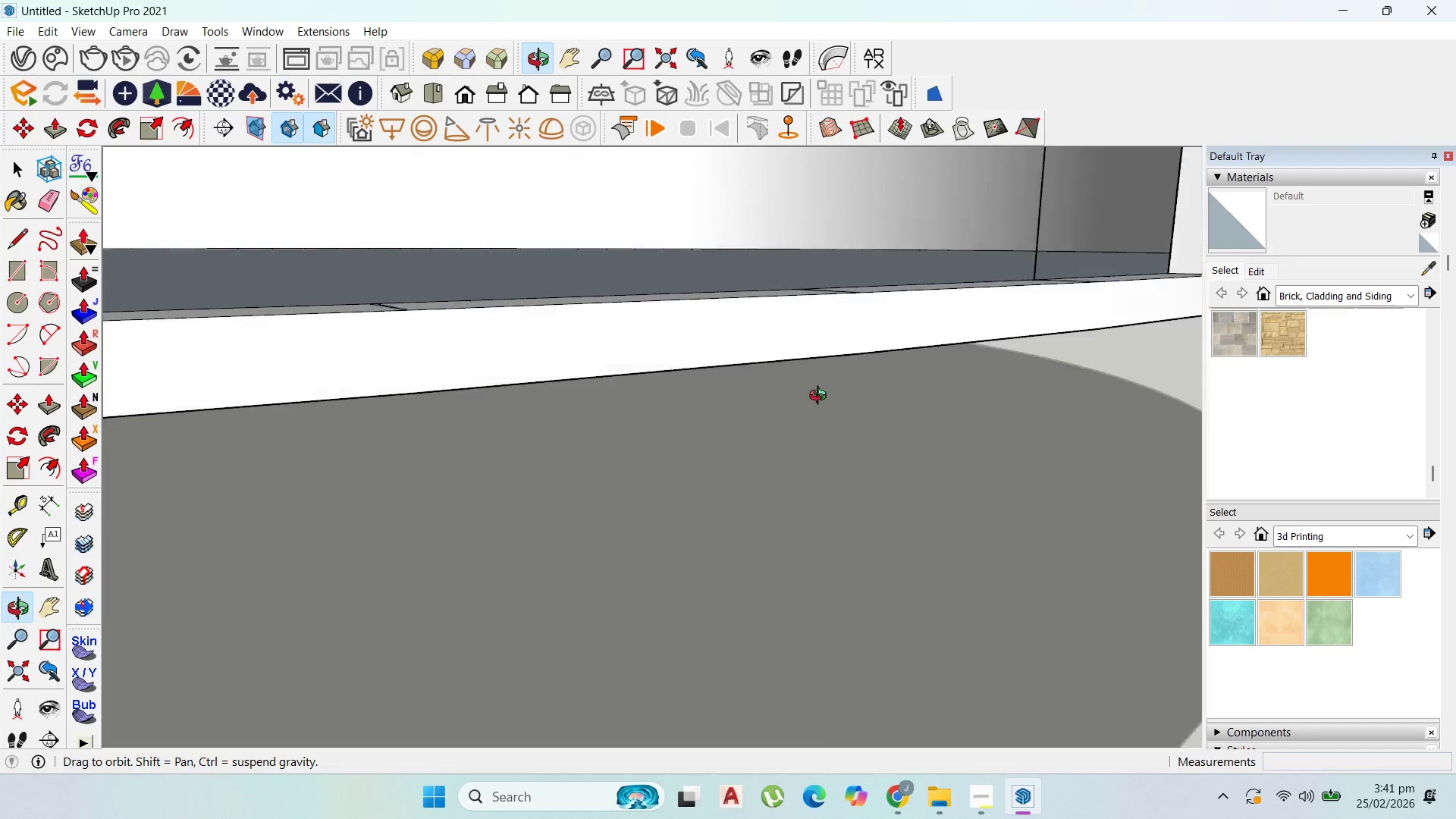 
scroll: coordinate [687, 529], scroll_direction: down, amount: 12.0
 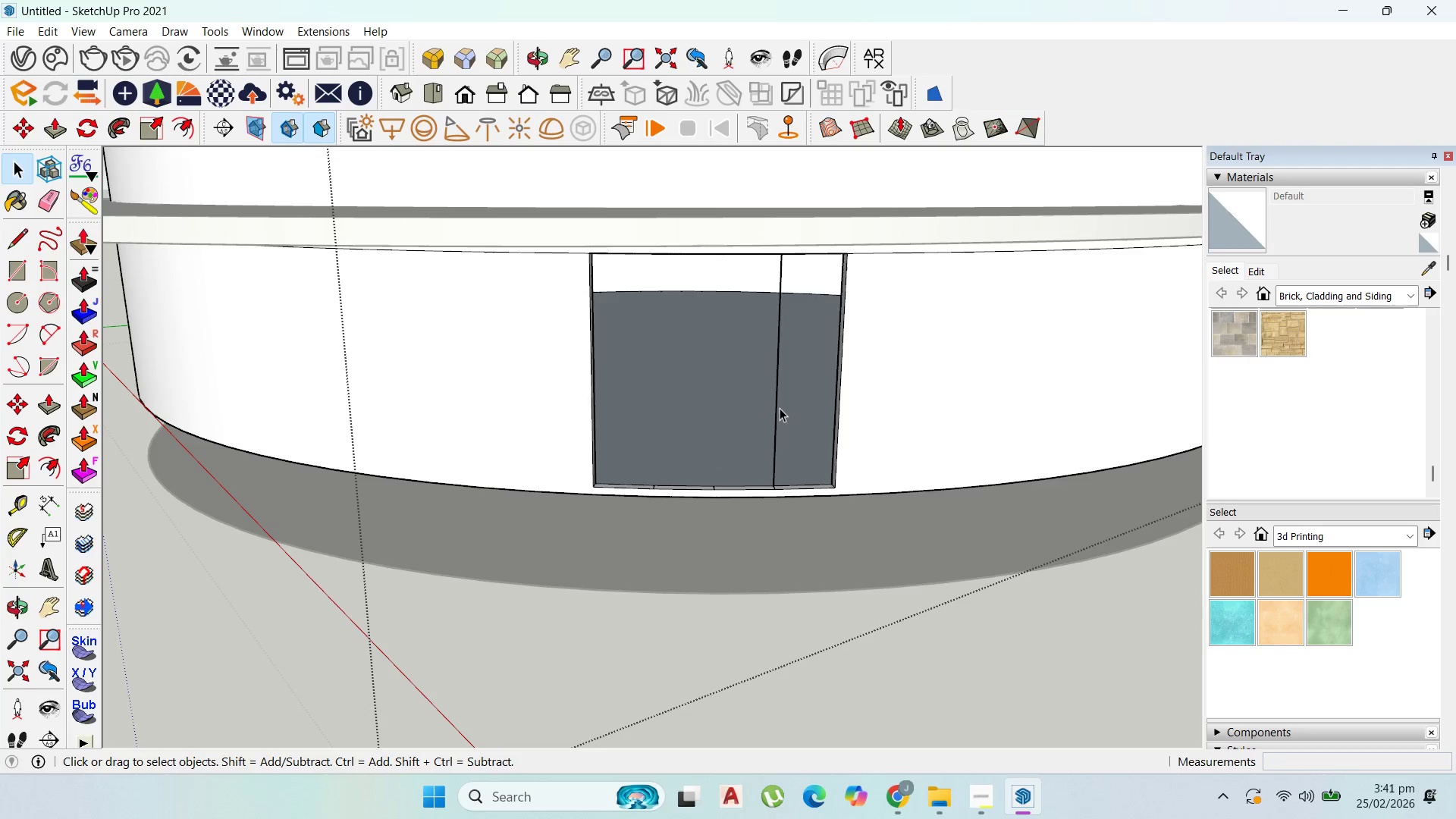 
left_click([778, 407])
 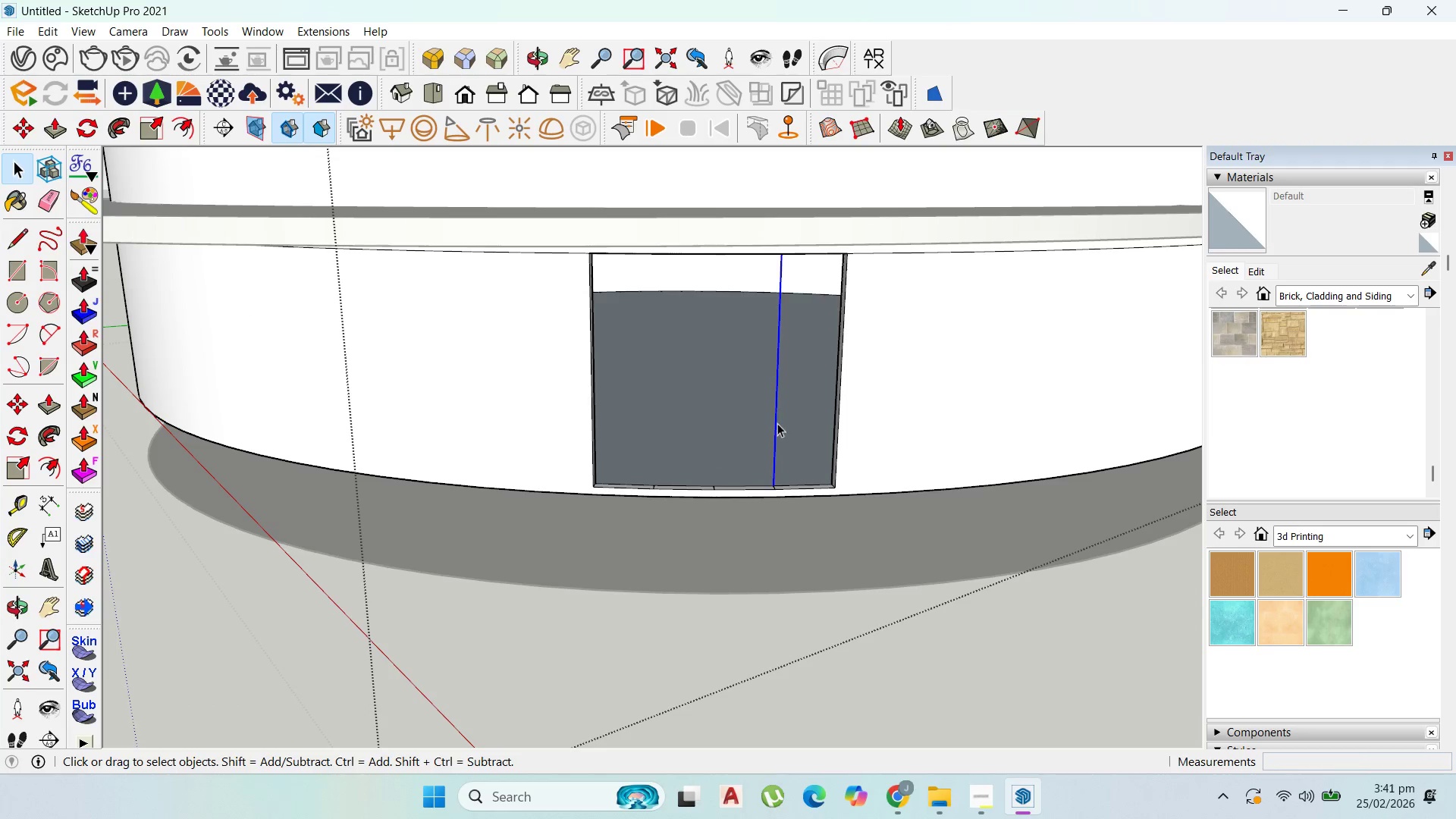 
key(Delete)
 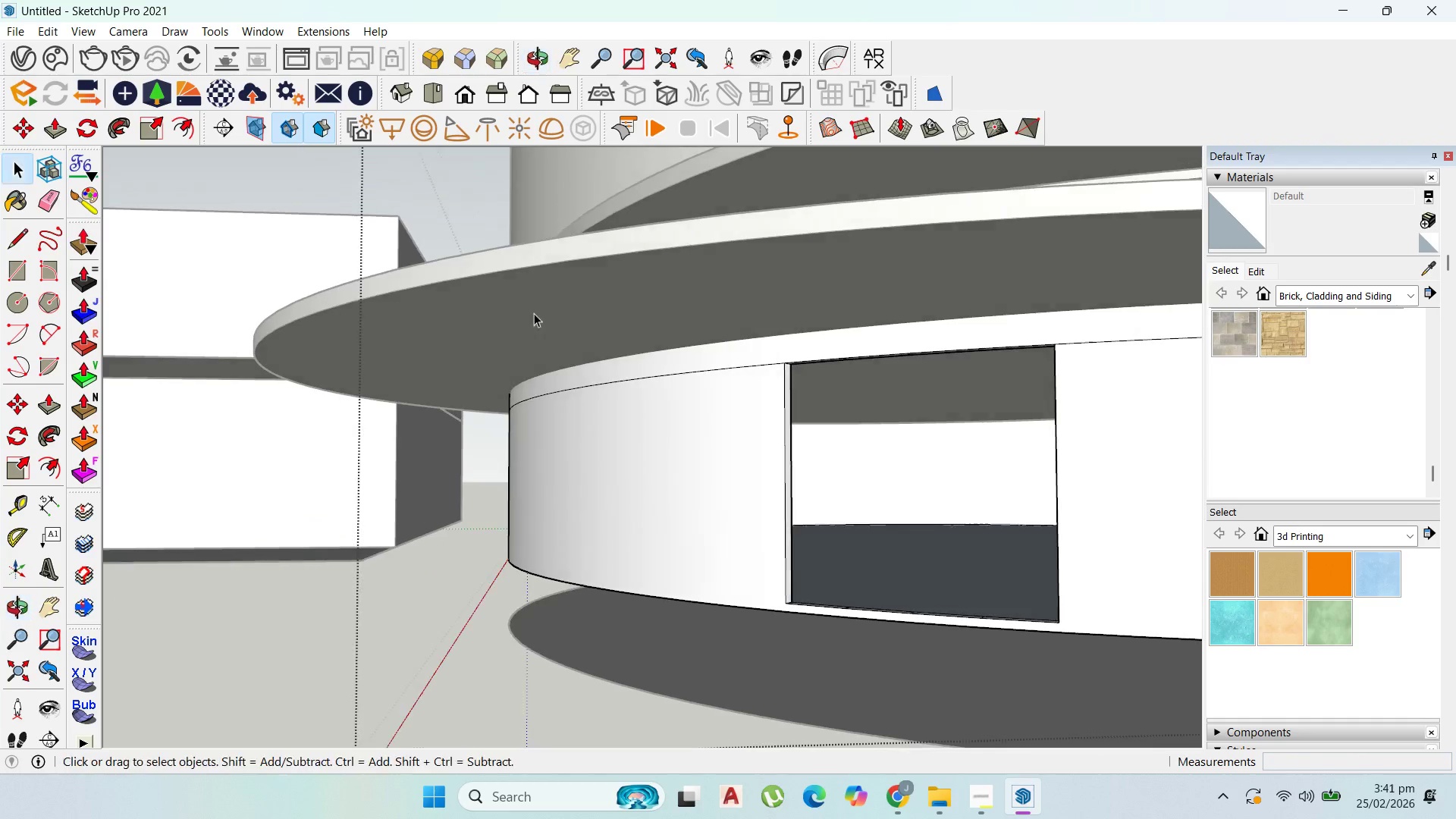 
scroll: coordinate [911, 477], scroll_direction: down, amount: 14.0